 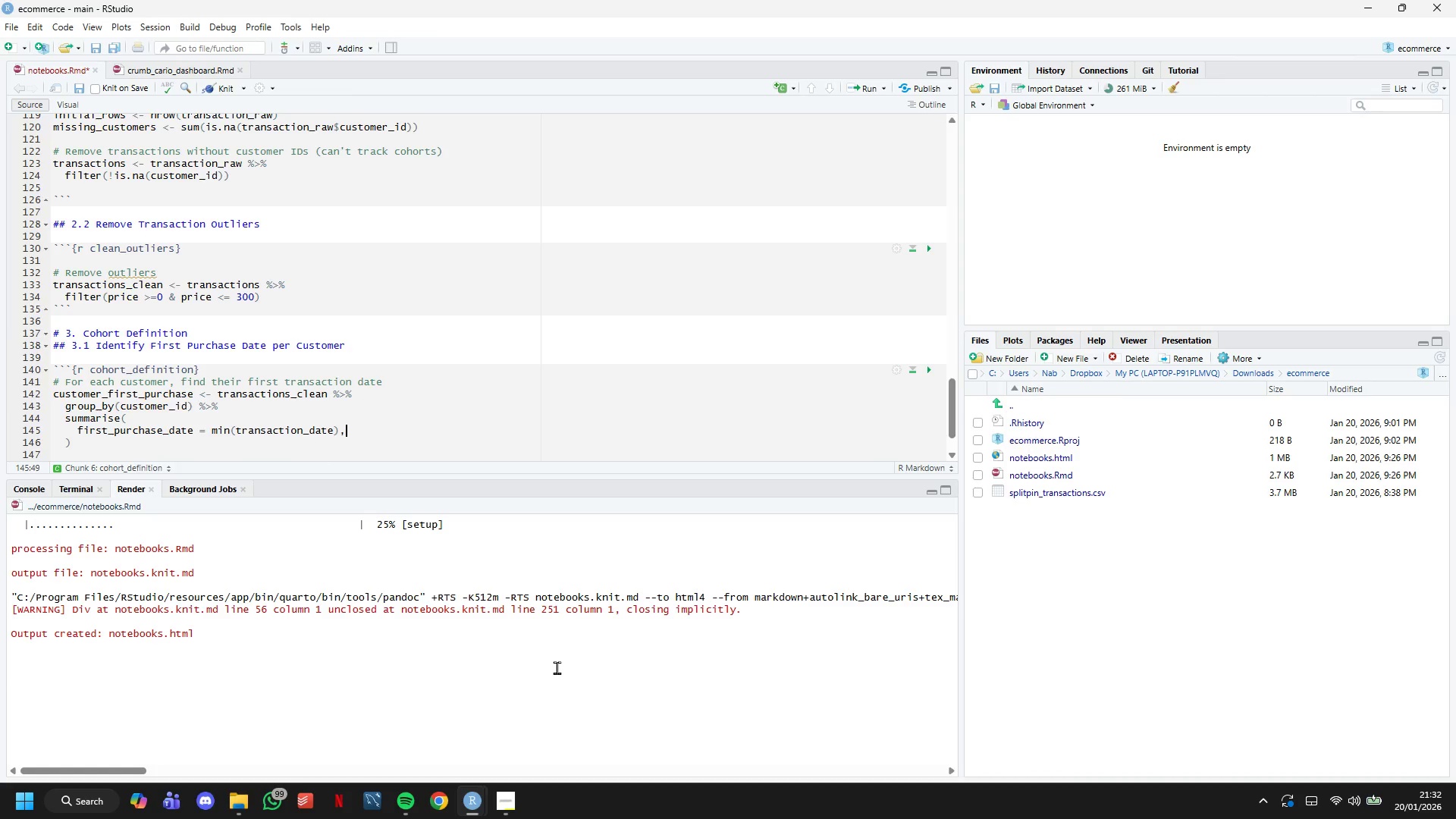 
key(Enter)
 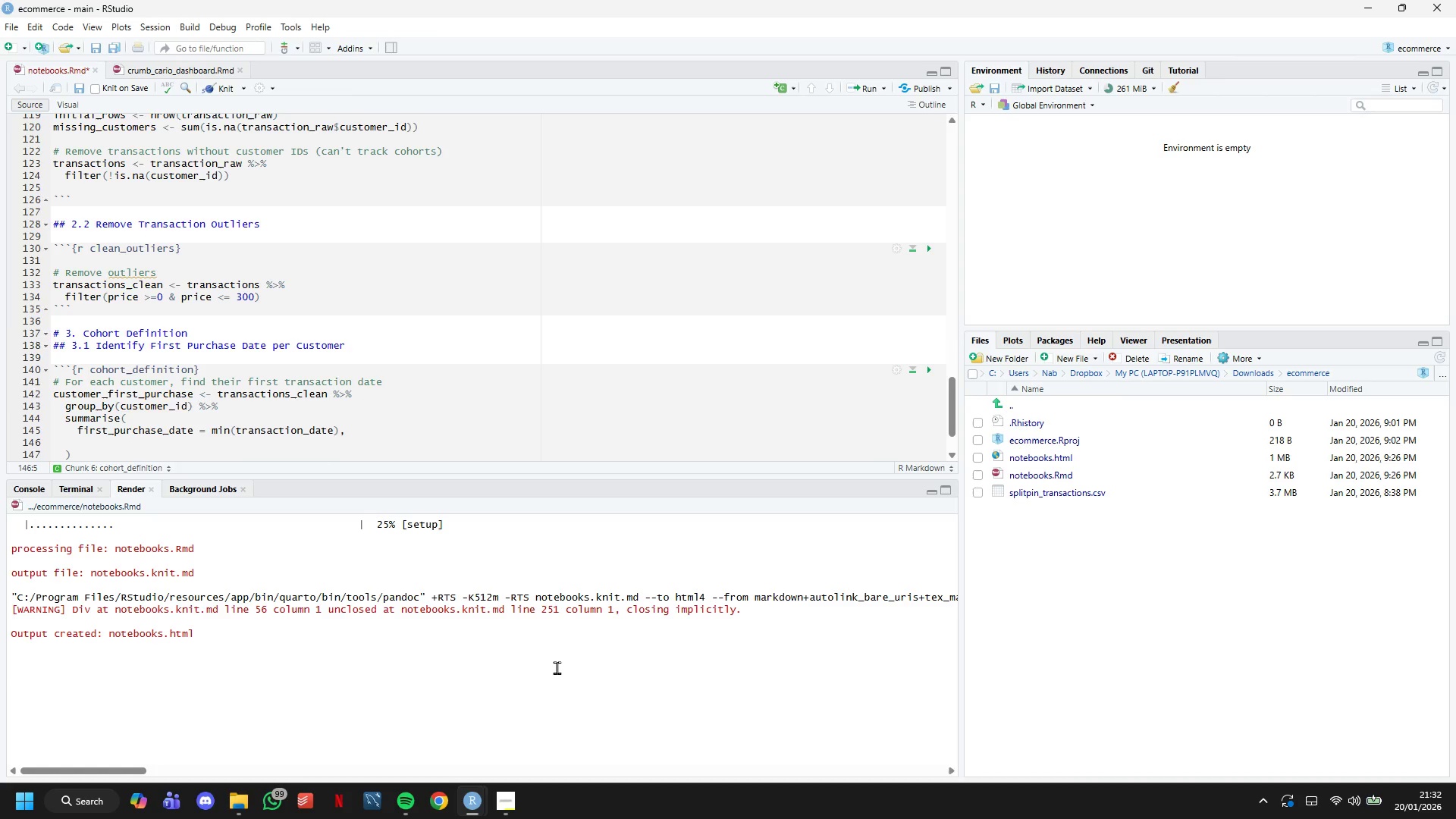 
type(.groups = "drop)
 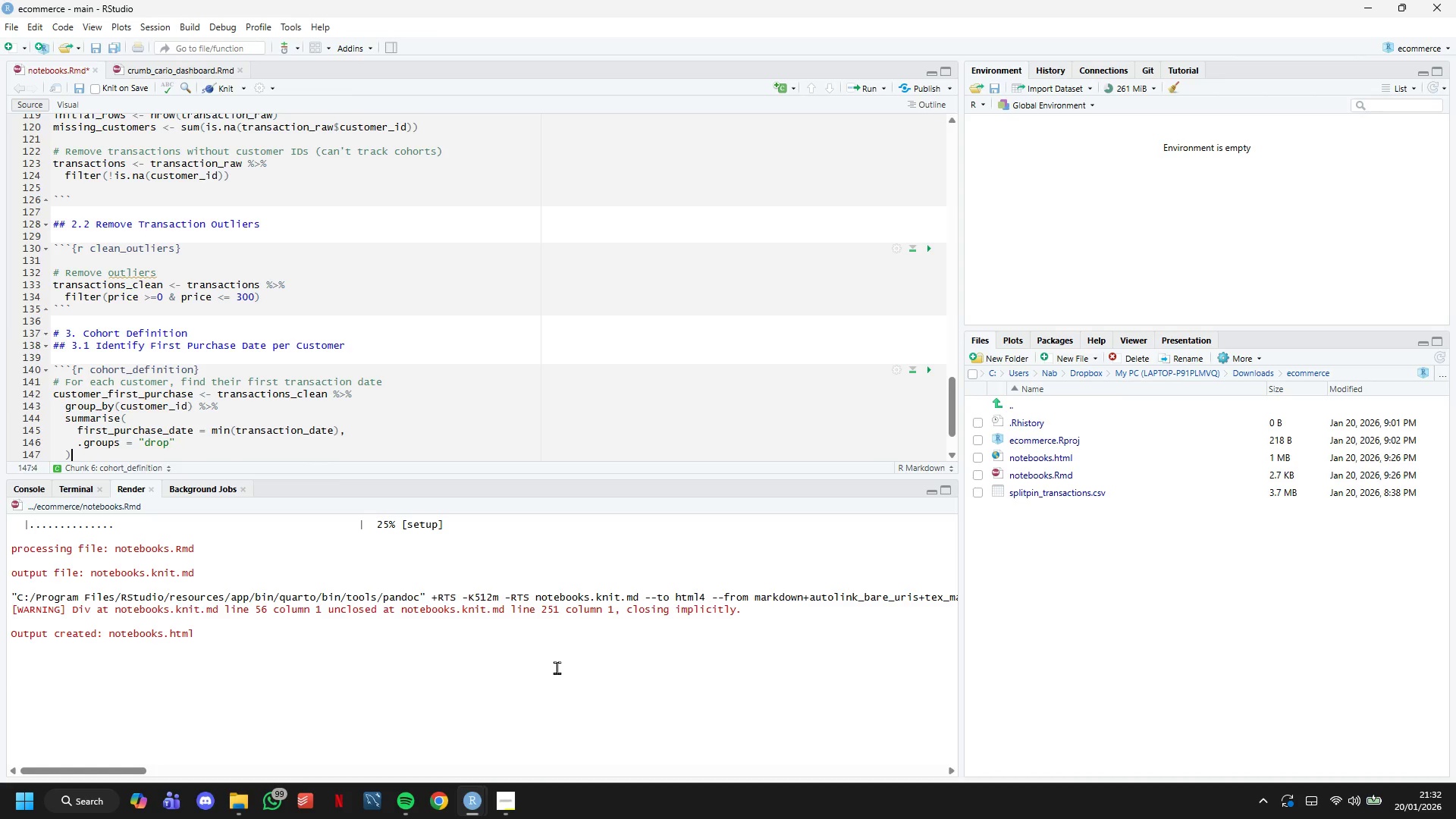 
key(ArrowDown)
 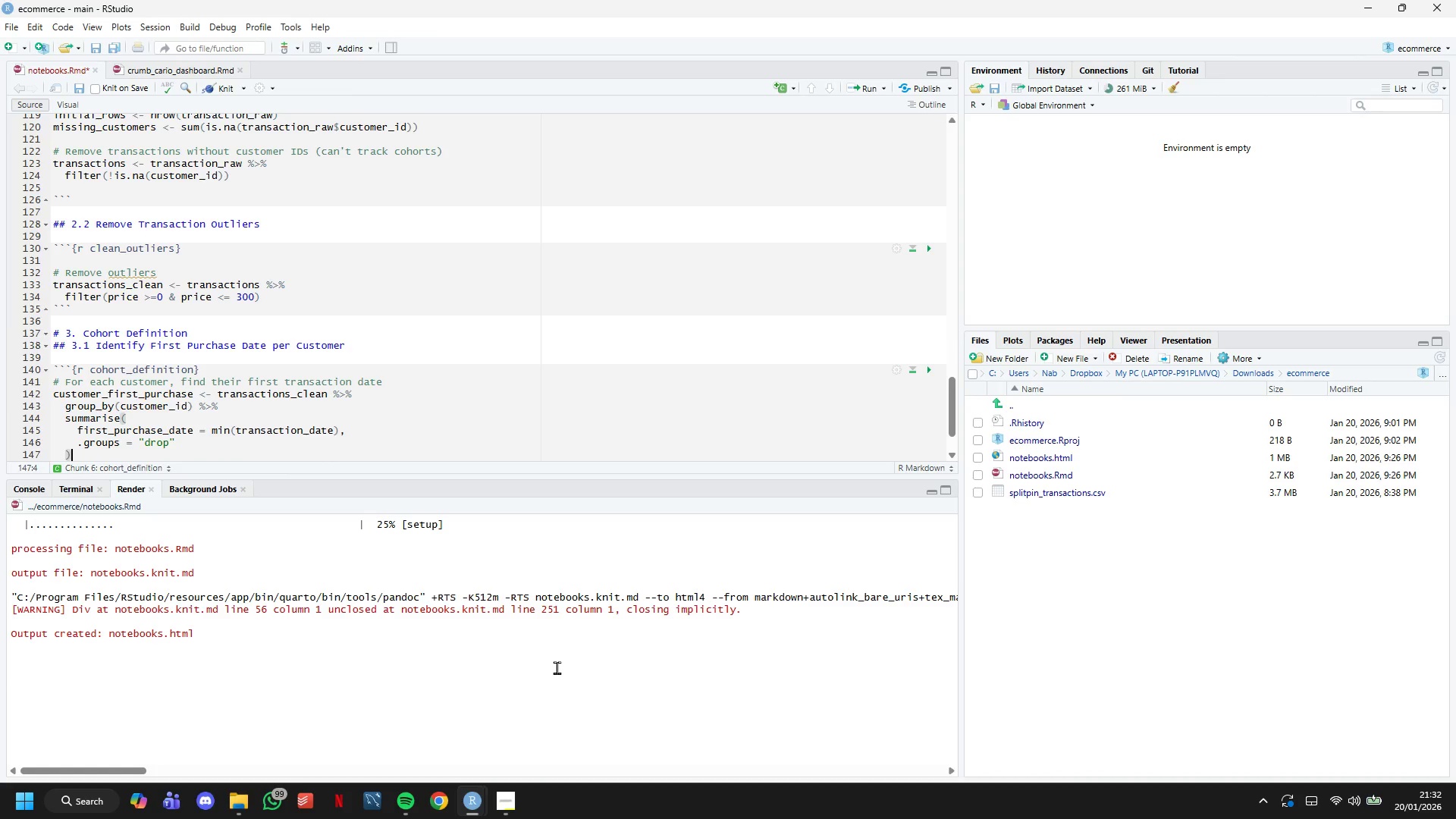 
key(ArrowDown)
 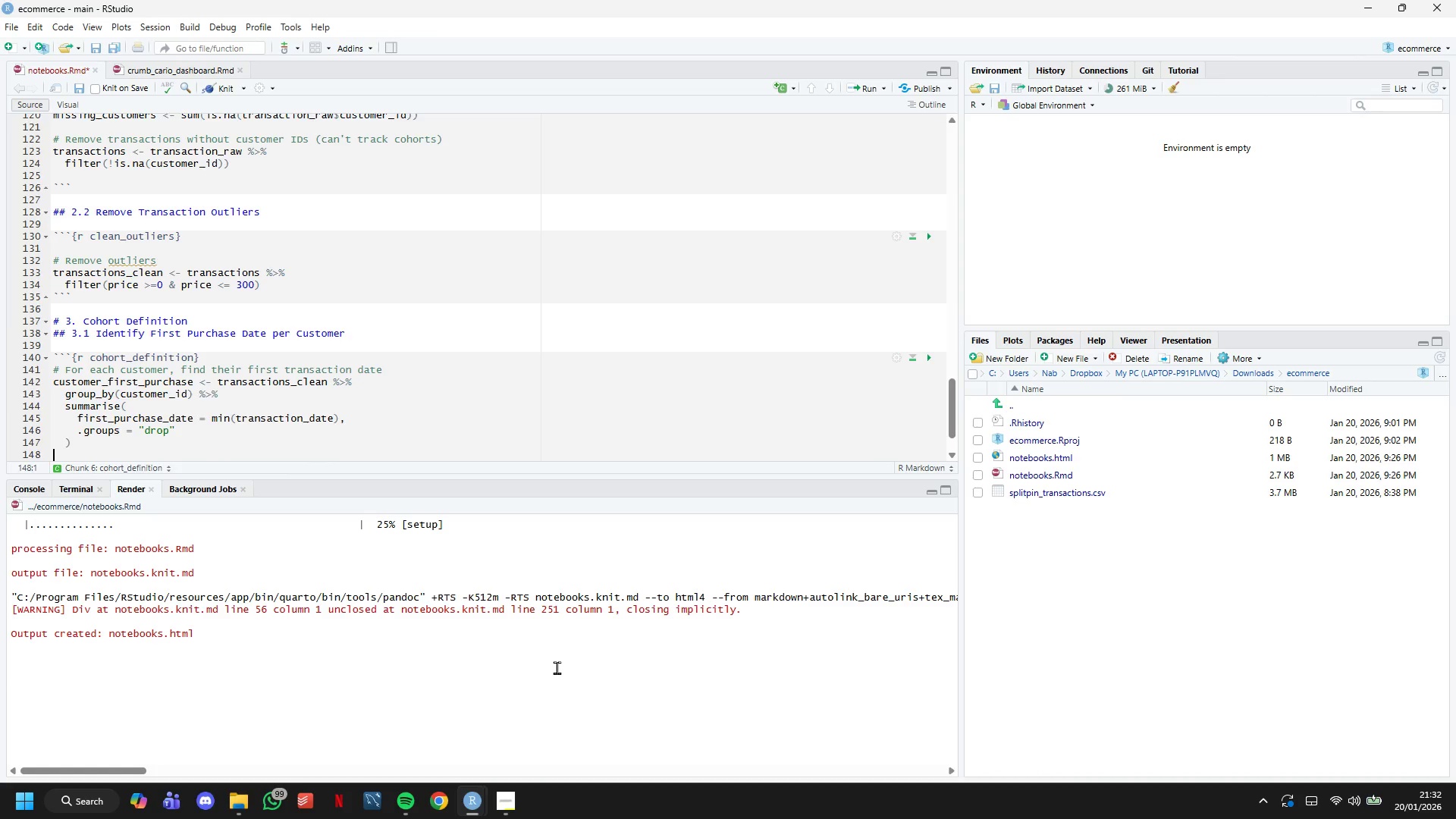 
key(ArrowDown)
 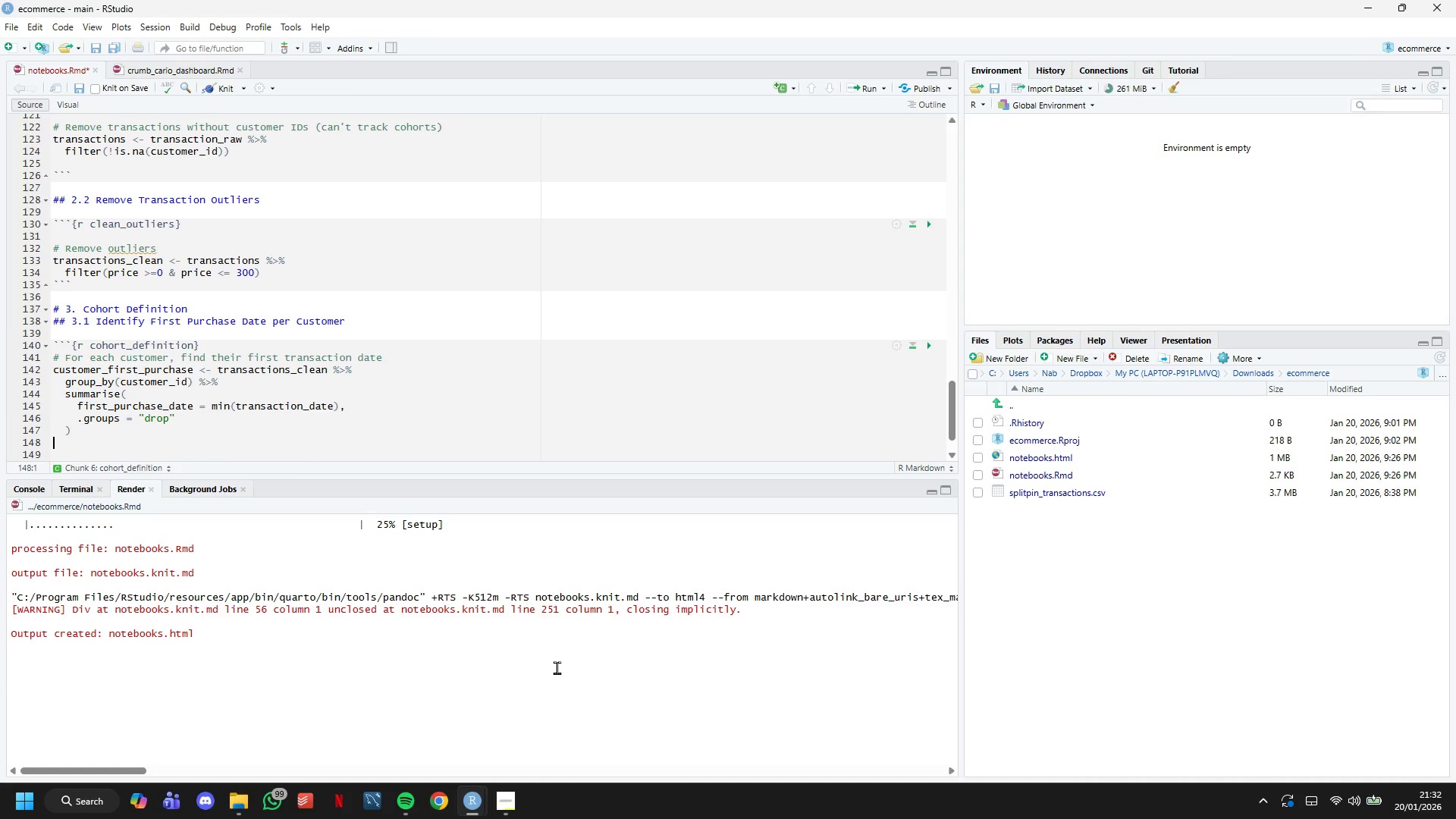 
key(ArrowUp)
 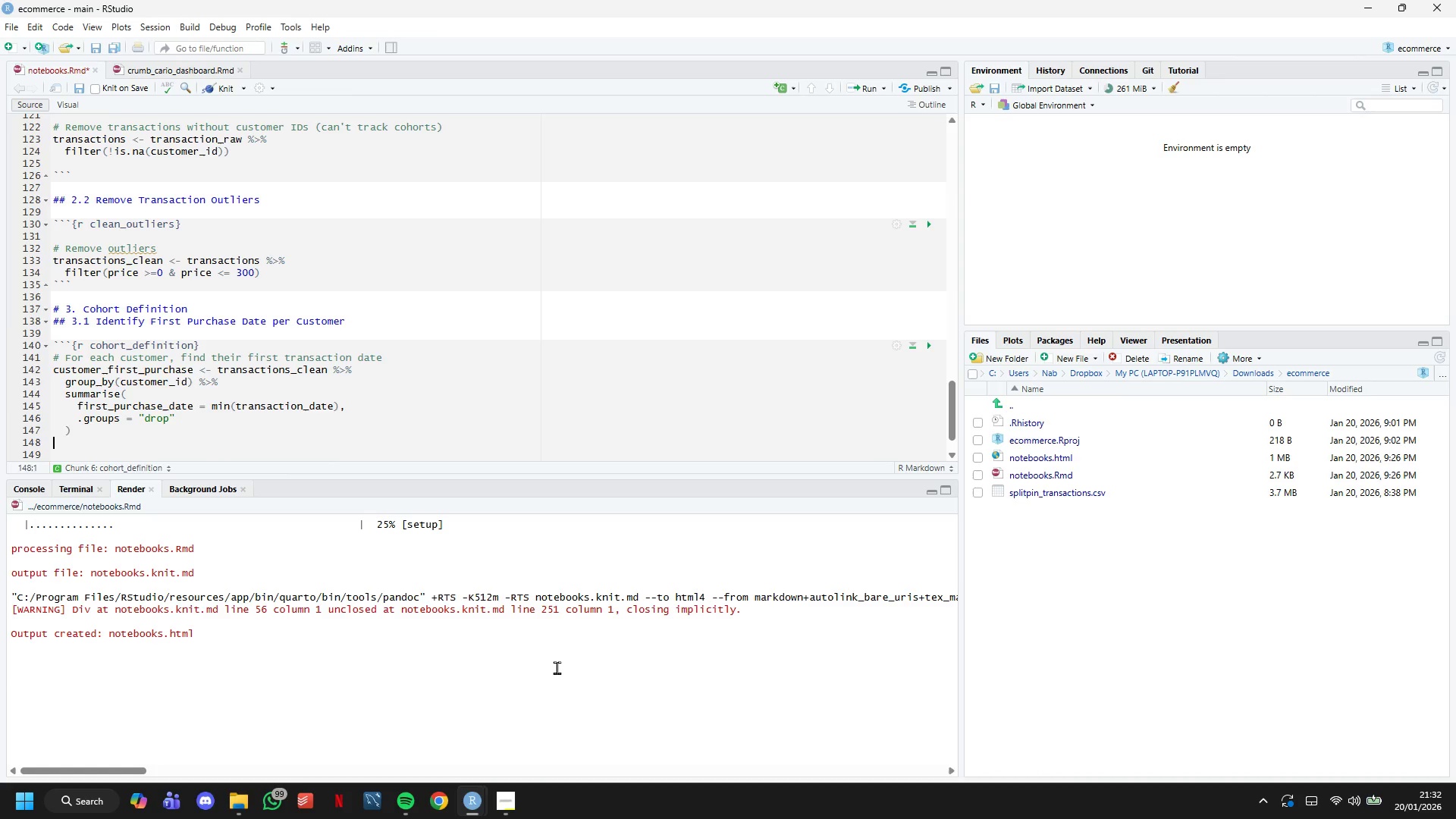 
key(ArrowUp)
 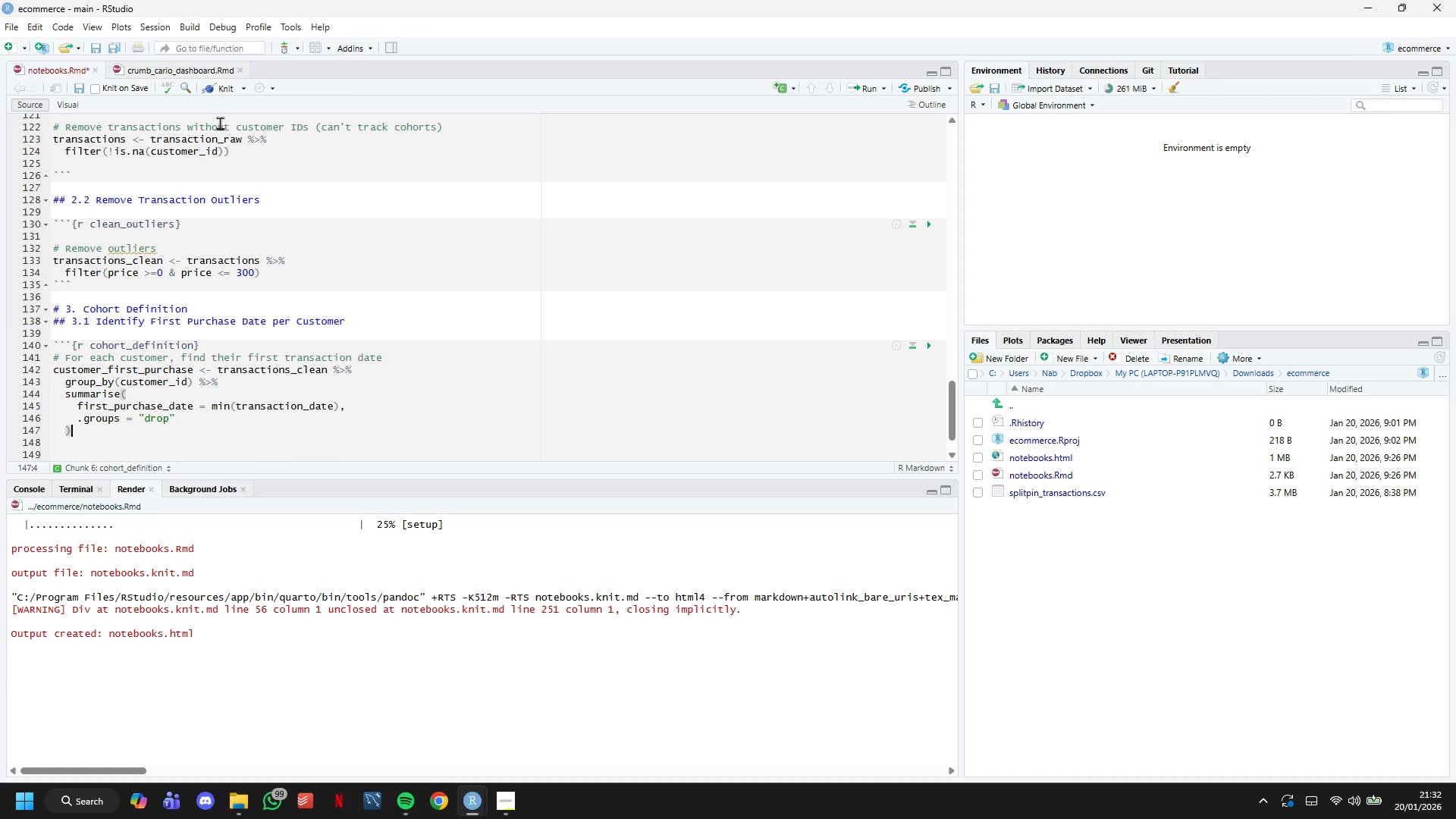 
left_click([218, 89])
 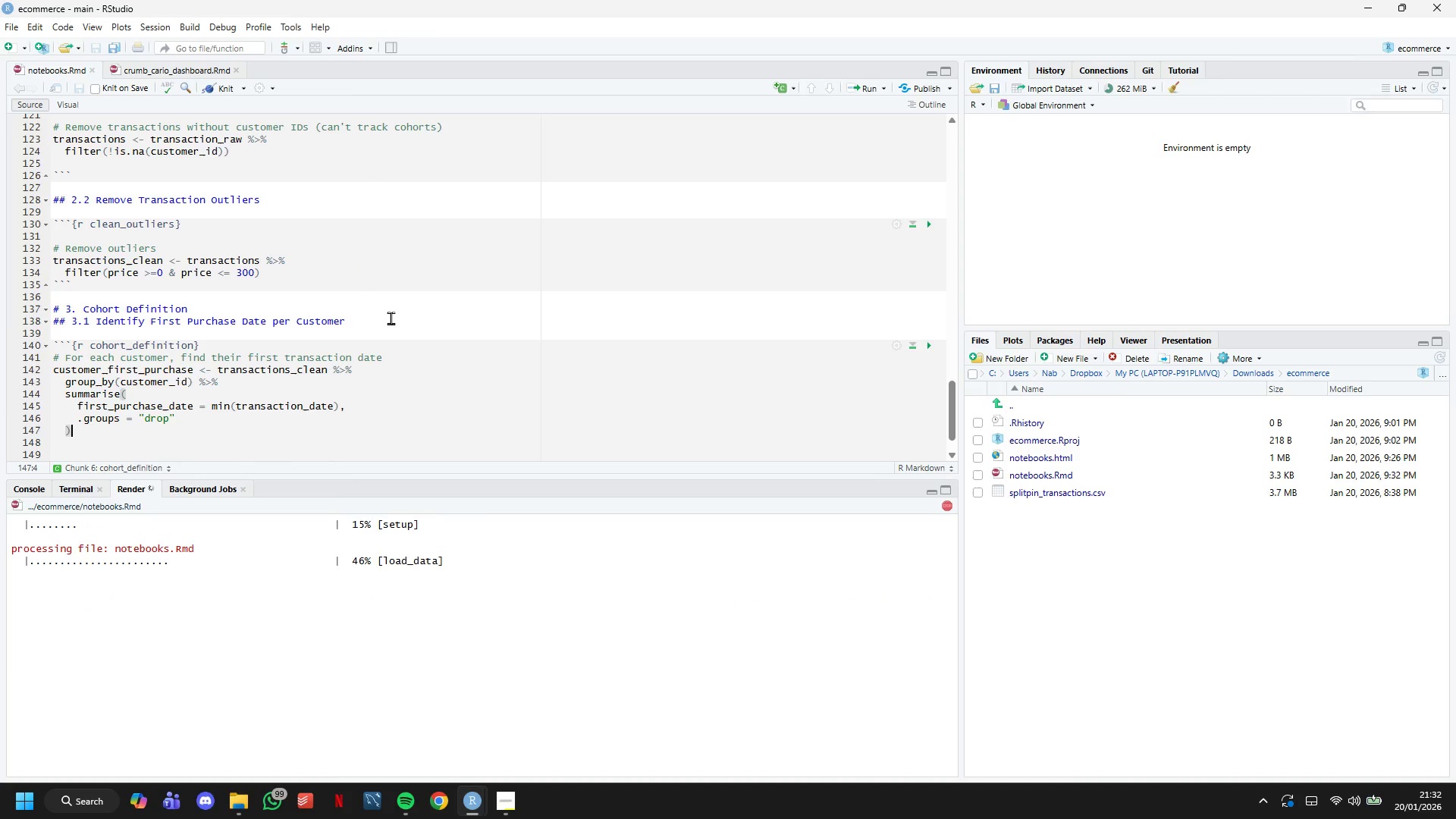 
wait(7.95)
 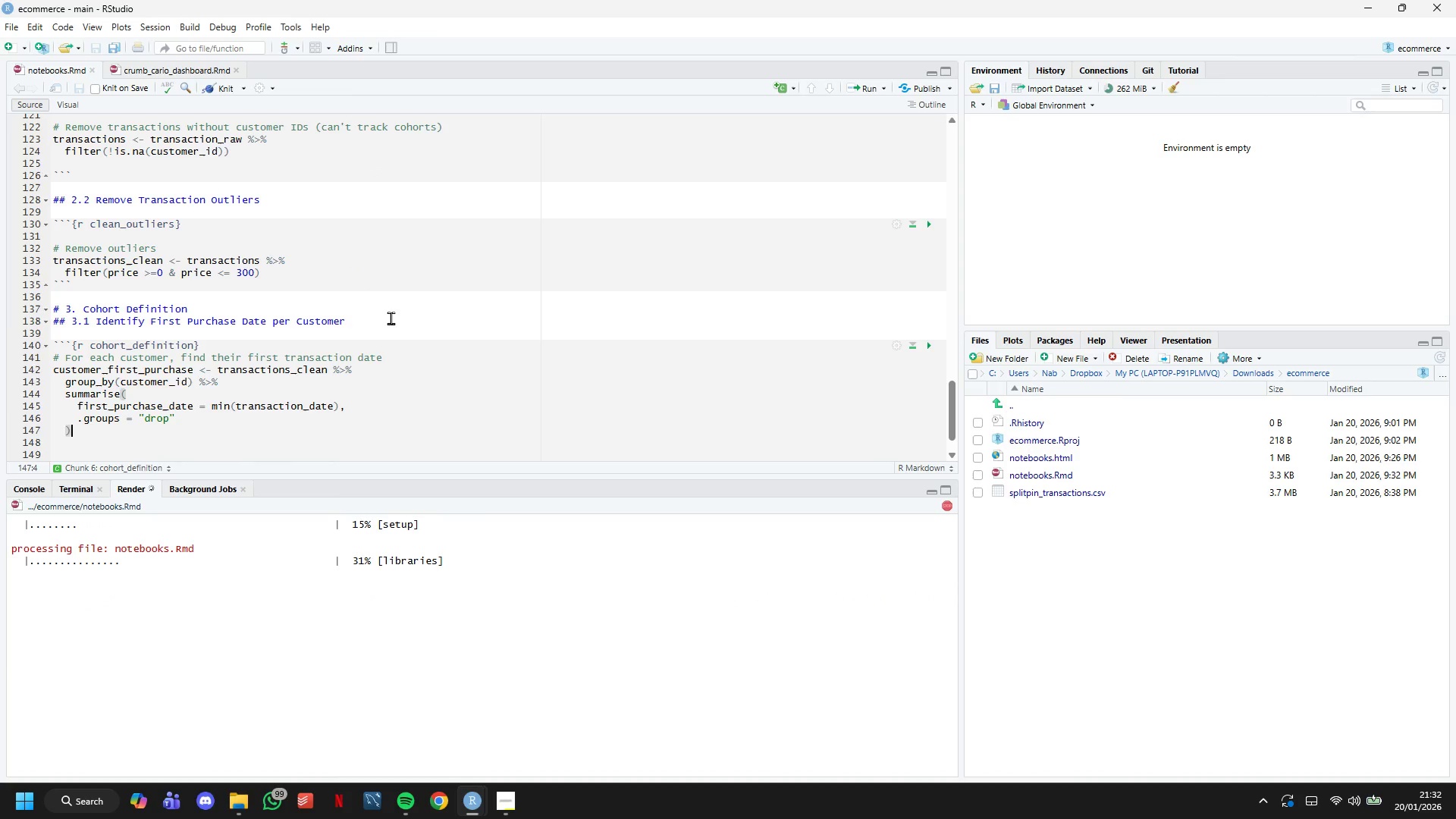 
scroll: coordinate [893, 385], scroll_direction: down, amount: 27.0
 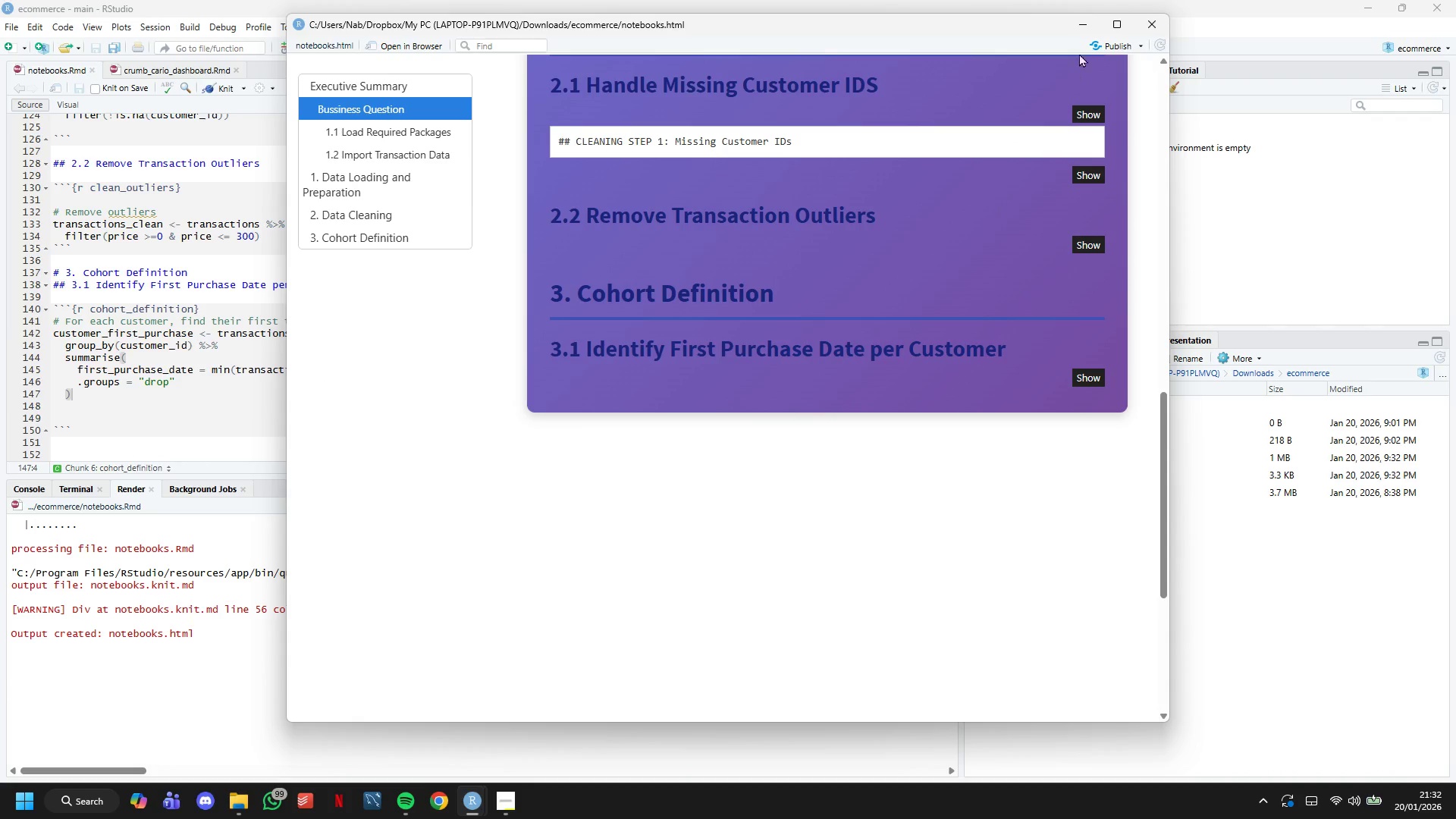 
left_click([1084, 27])
 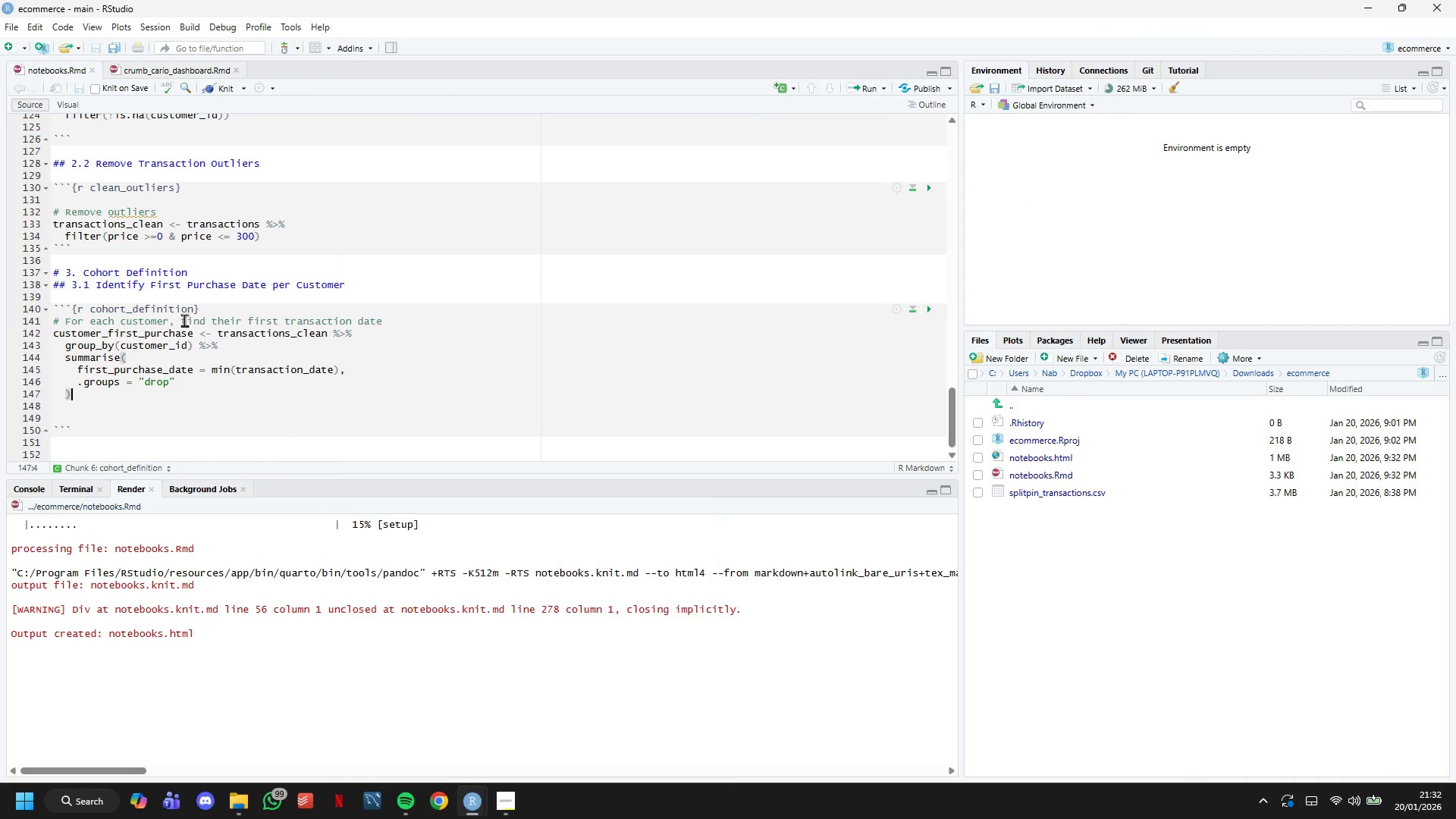 
scroll: coordinate [186, 358], scroll_direction: down, amount: 3.0
 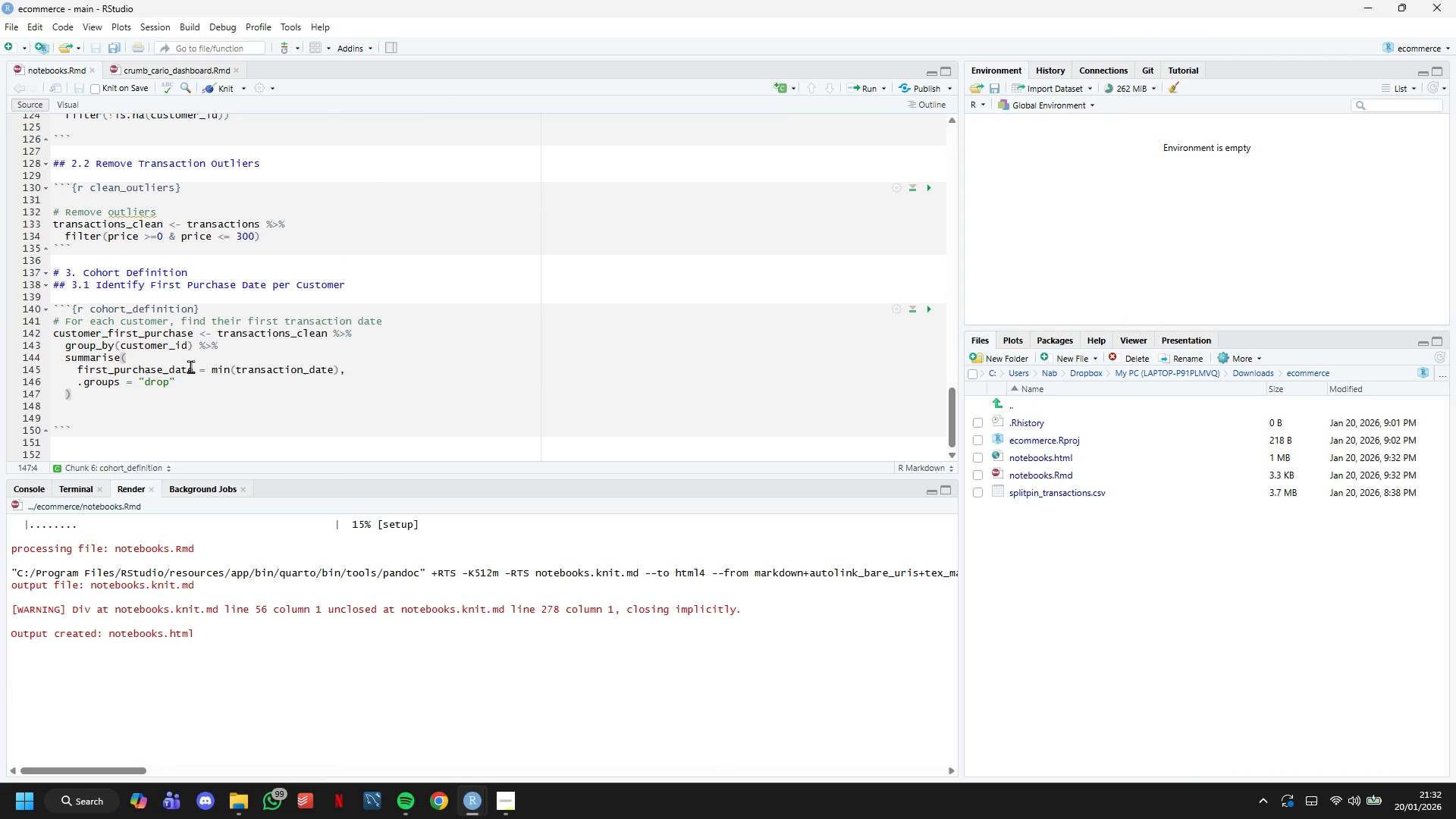 
key(Space)
 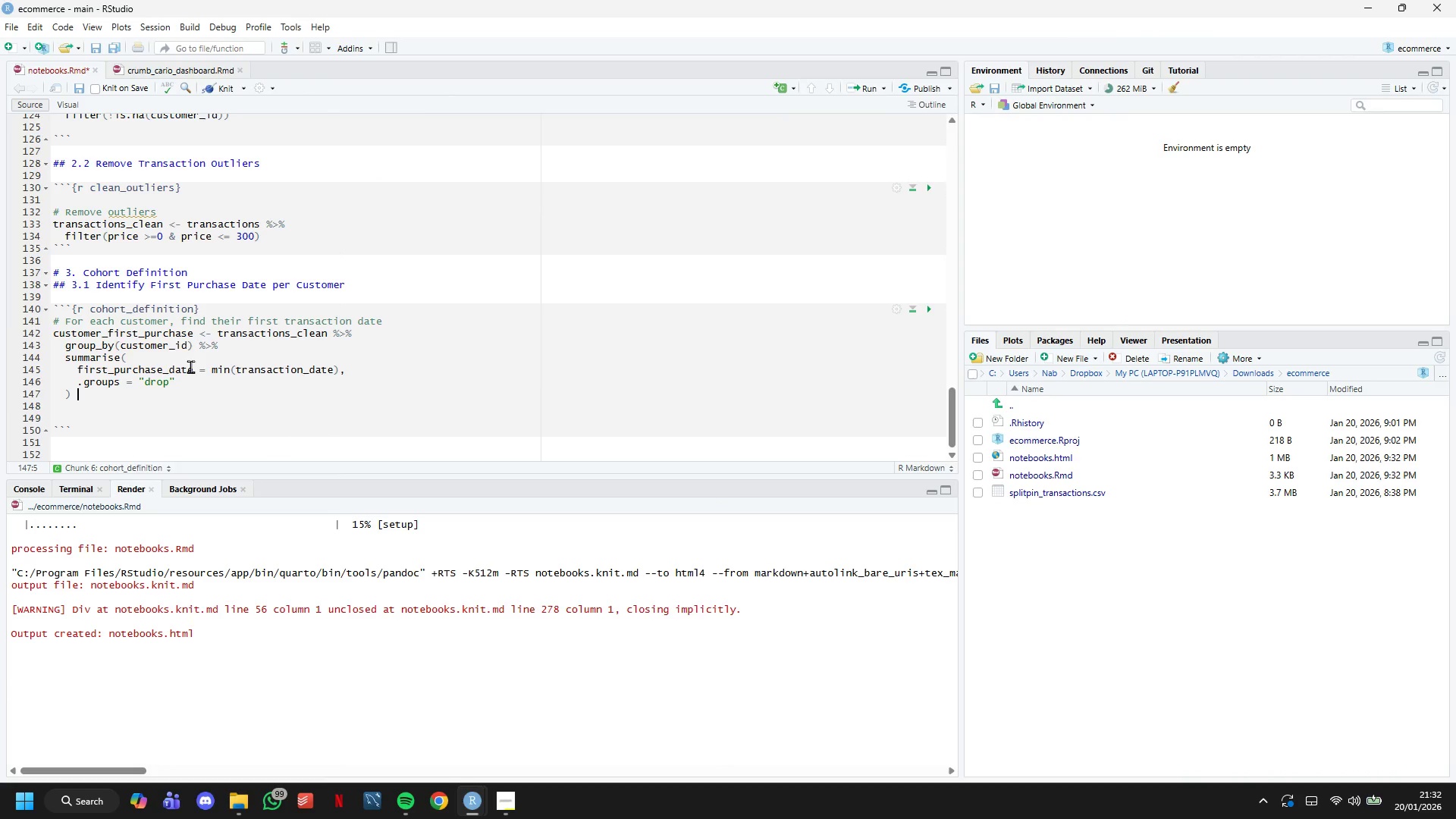 
key(Shift+5)
 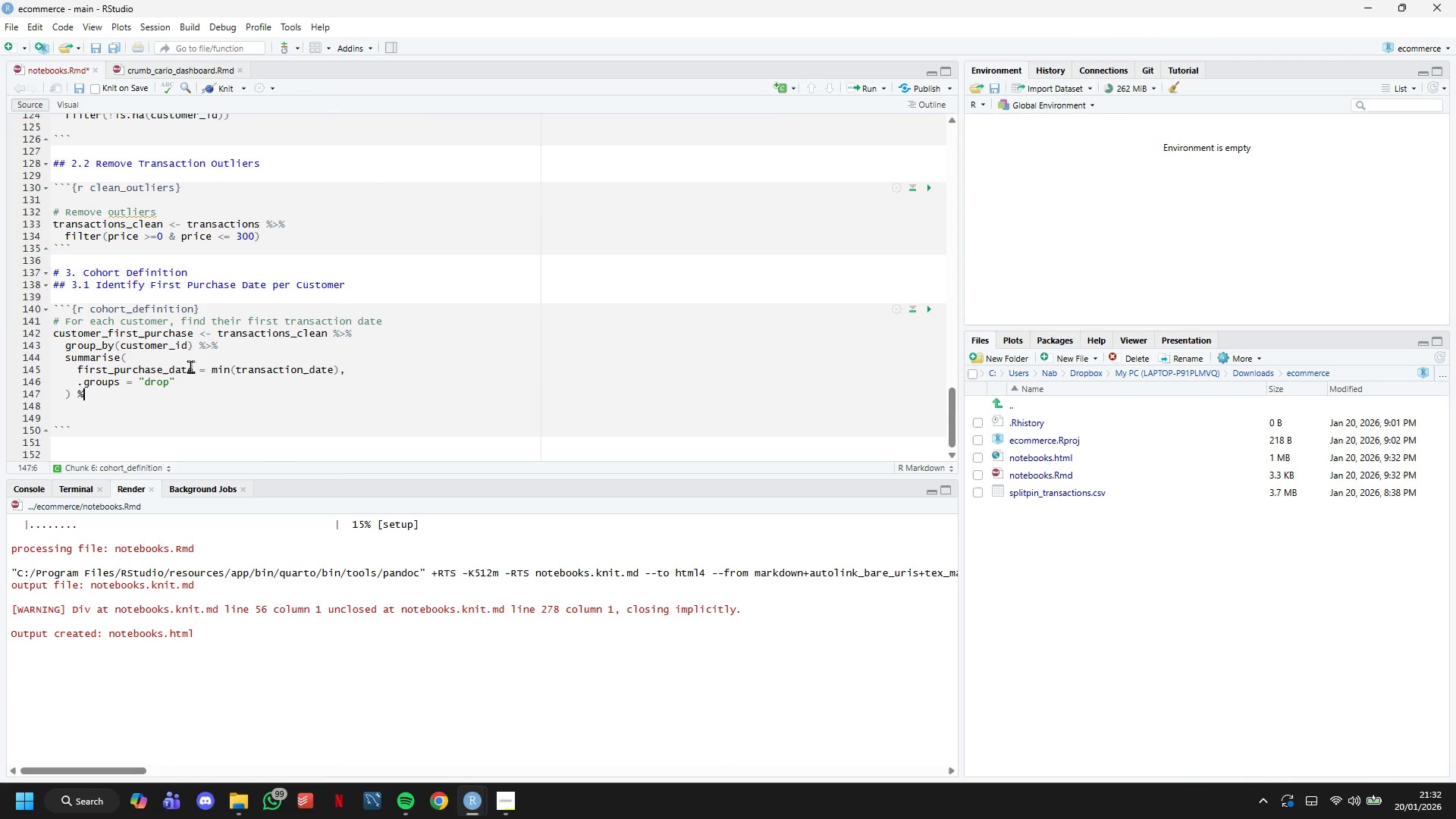 
key(Shift+Period)
 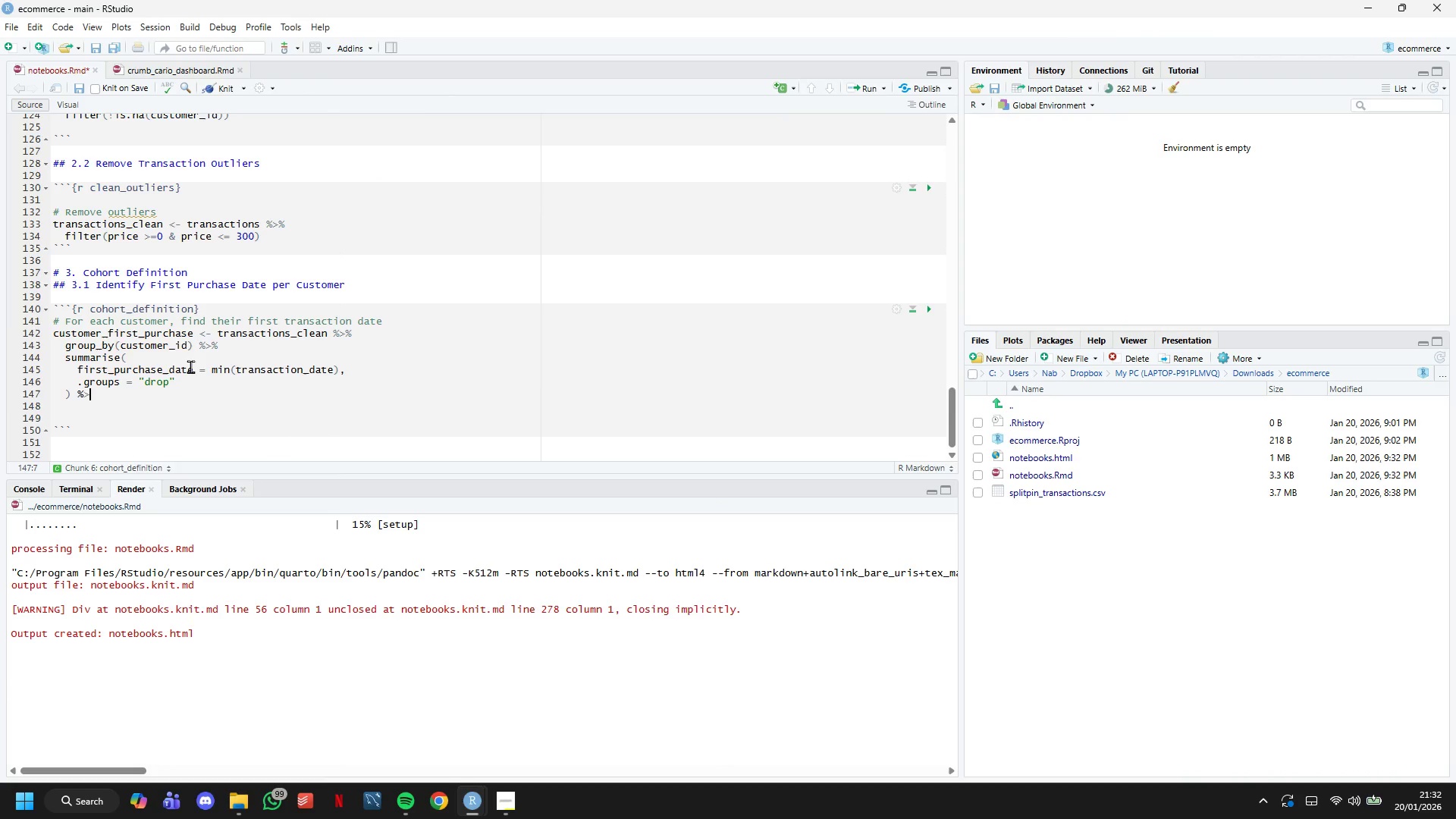 
key(Shift+5)
 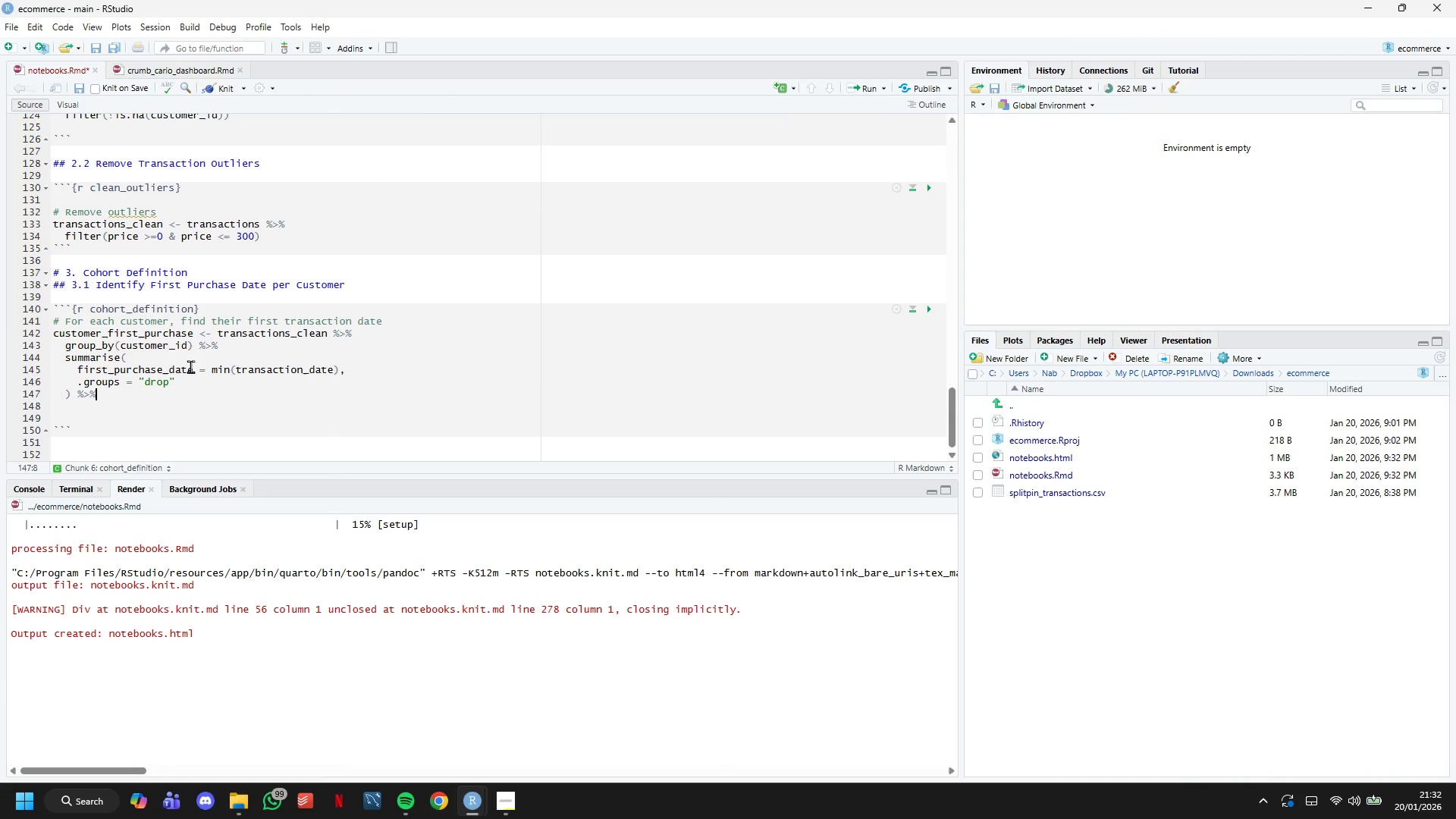 
key(Space)
 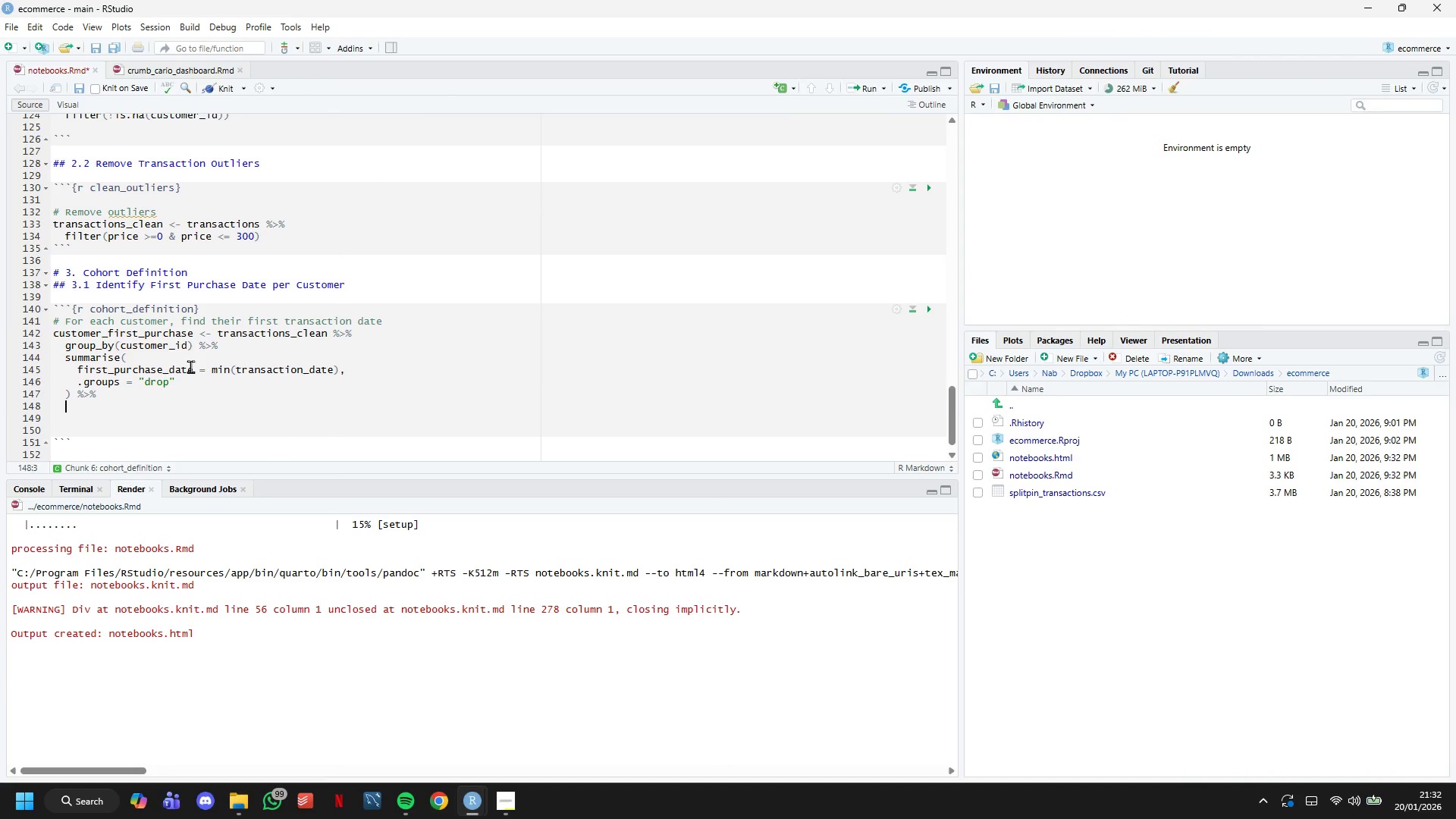 
key(Enter)
 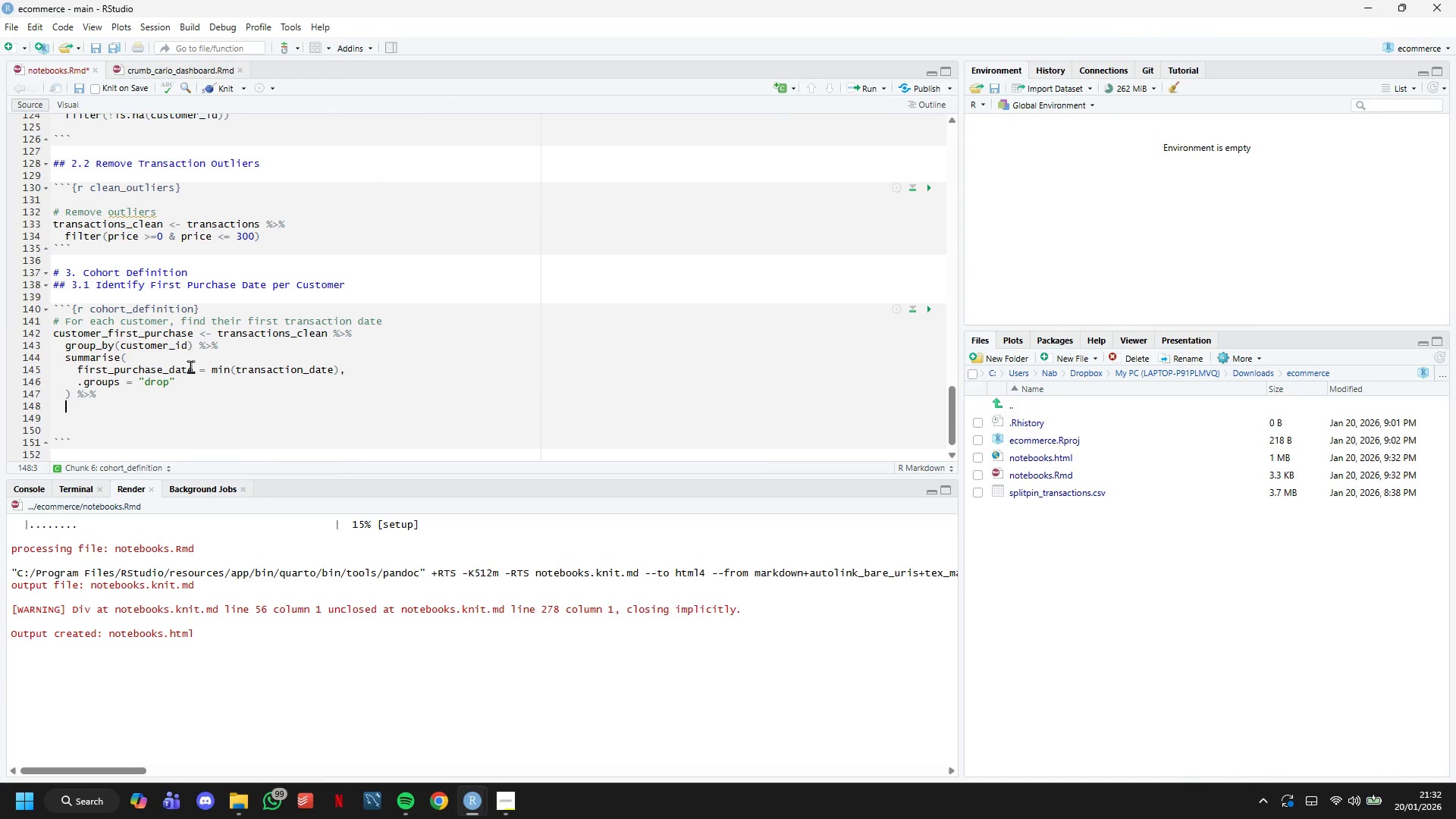 
type(mutate()
 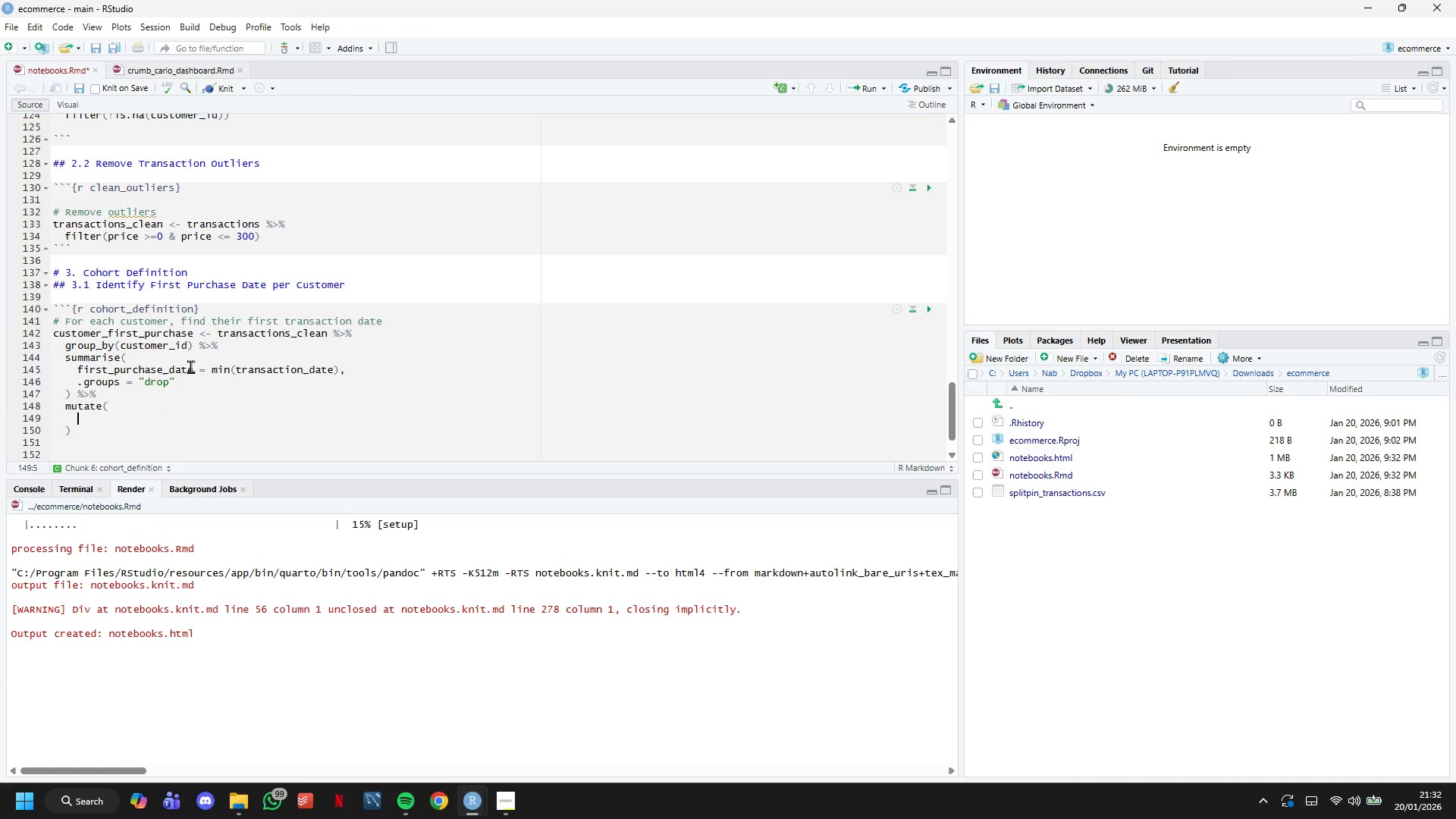 
 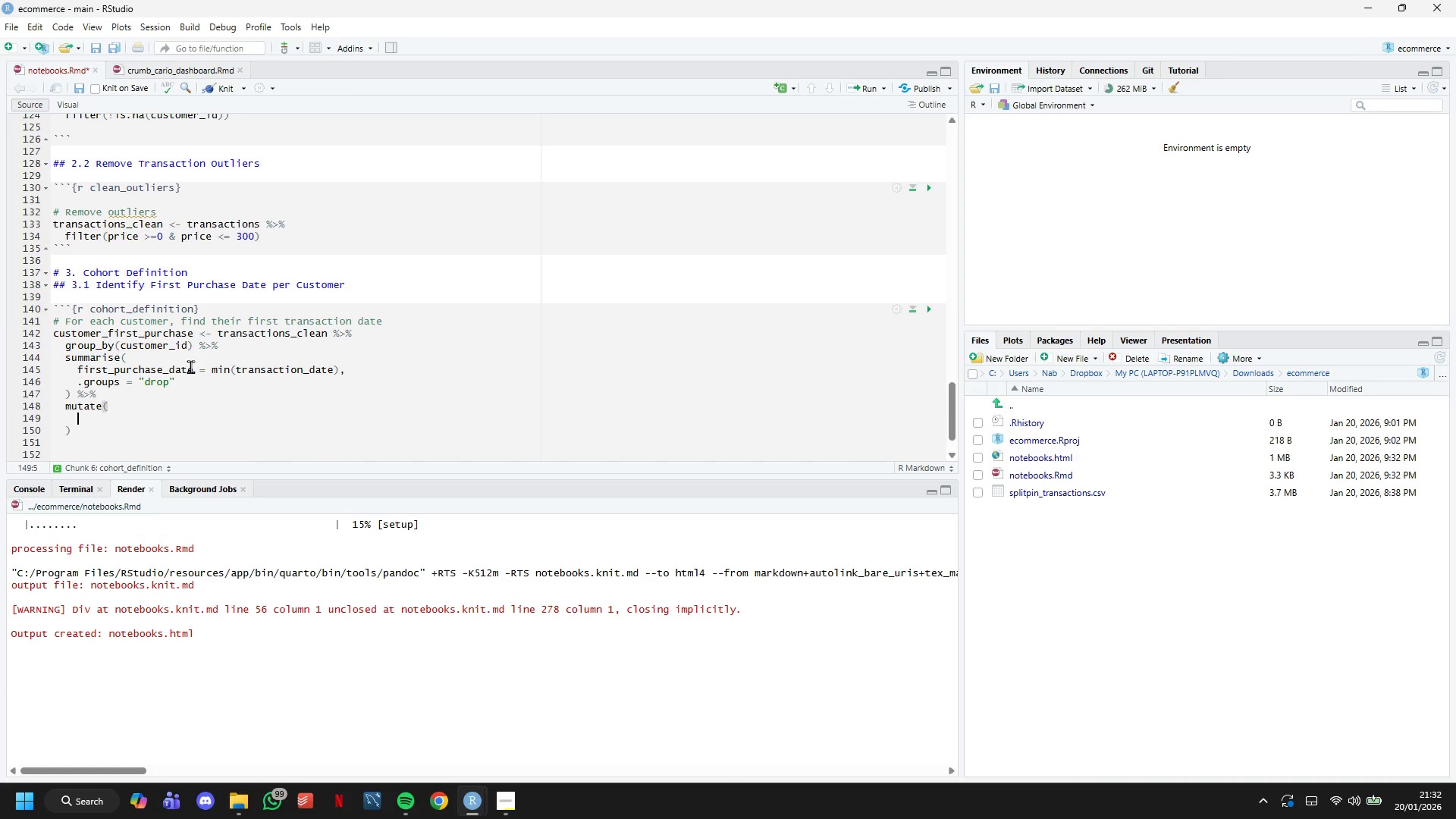 
key(Enter)
 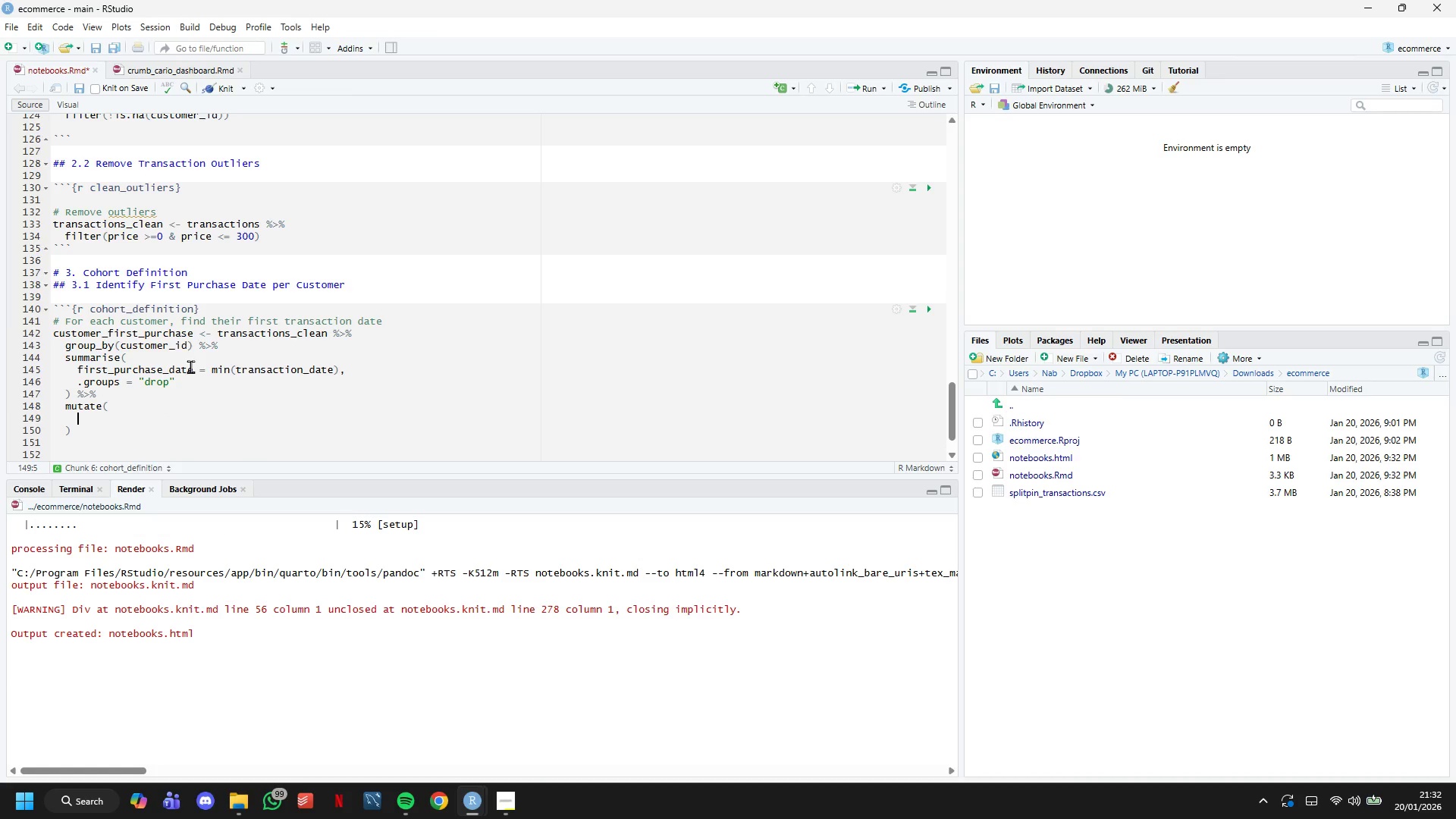 
type(cohort_month = floor_dt)
key(Backspace)
type(ate(first_purchase_date, "month)
 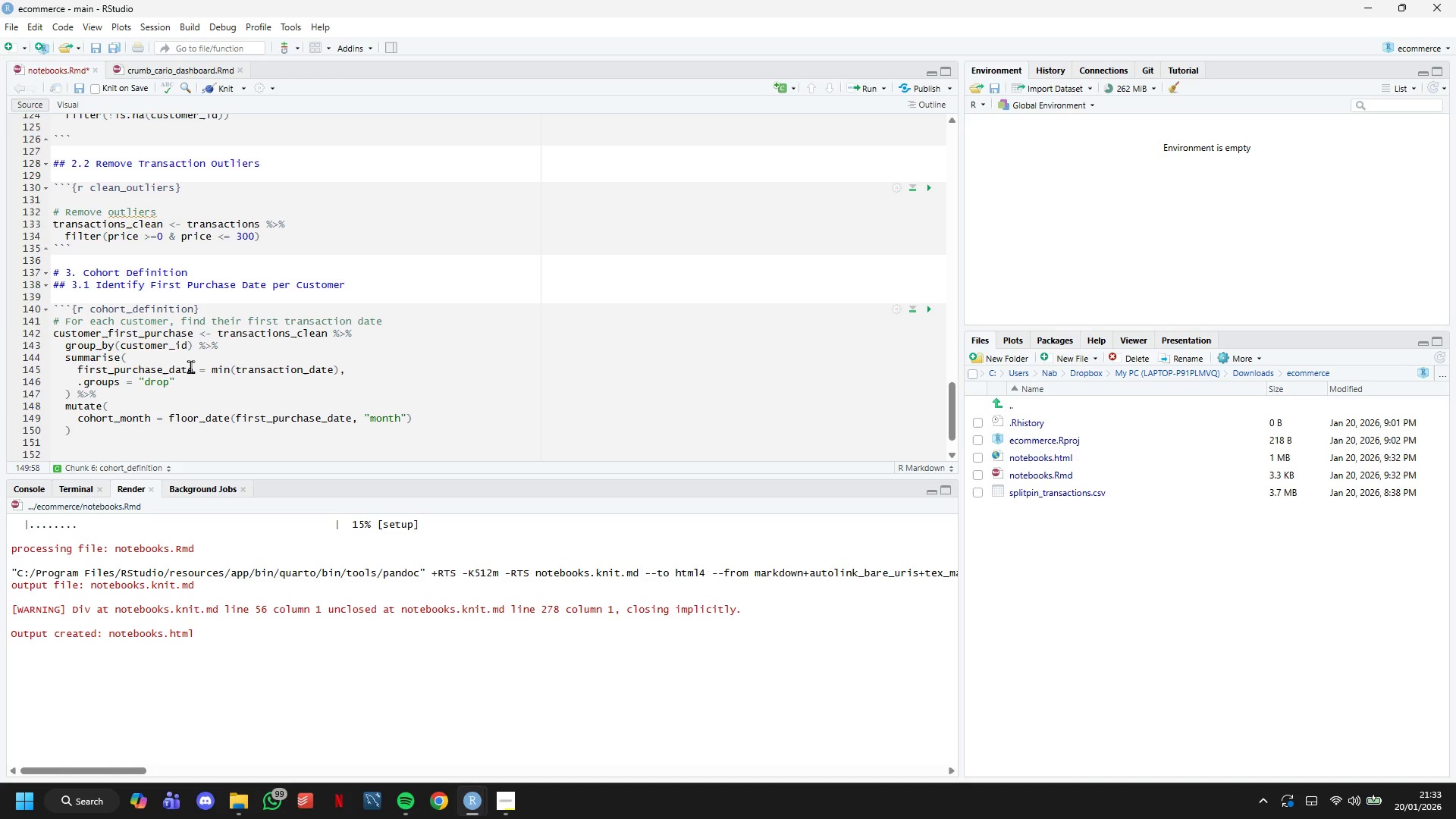 
key(ArrowRight)
 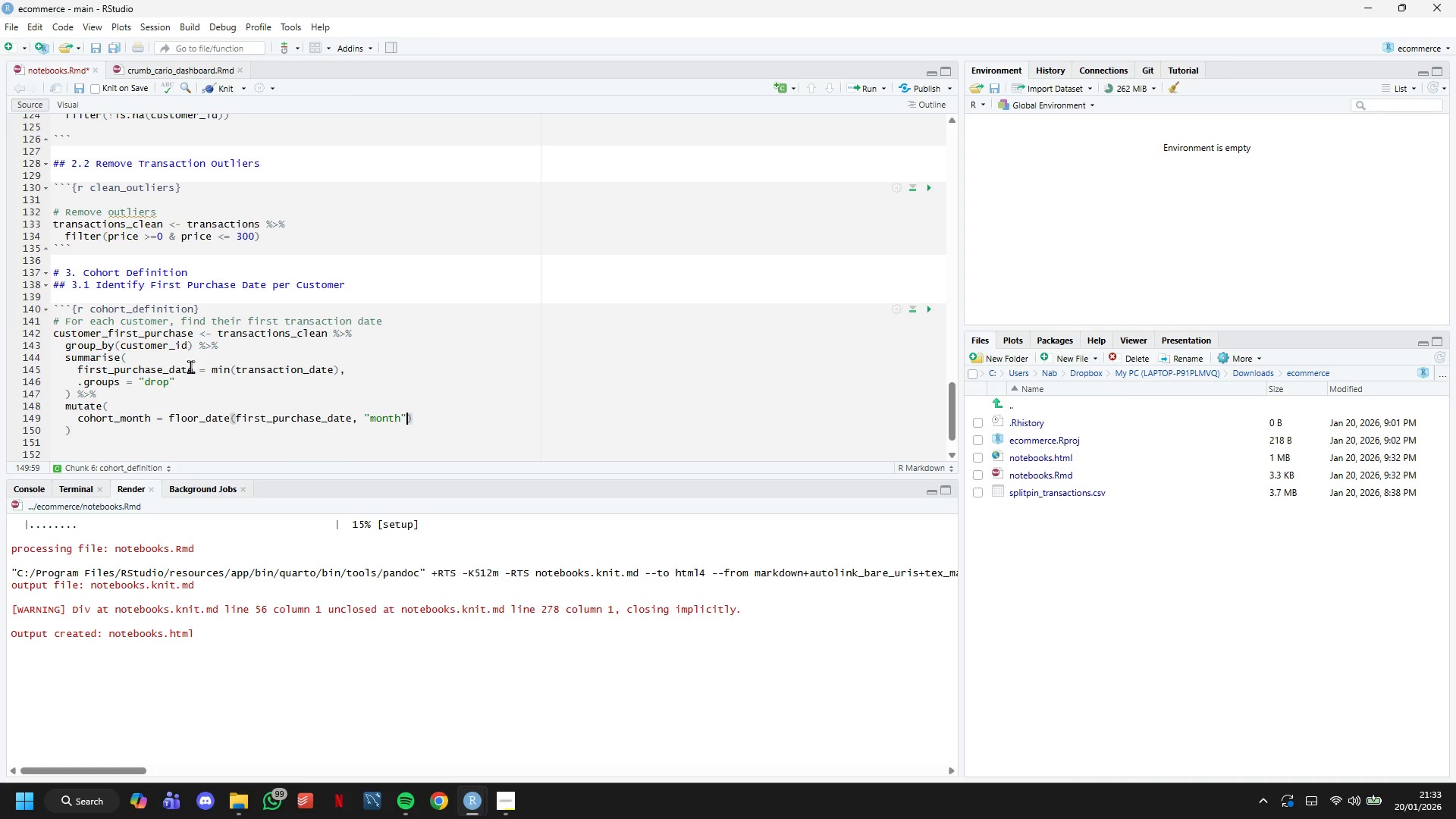 
key(ArrowRight)
 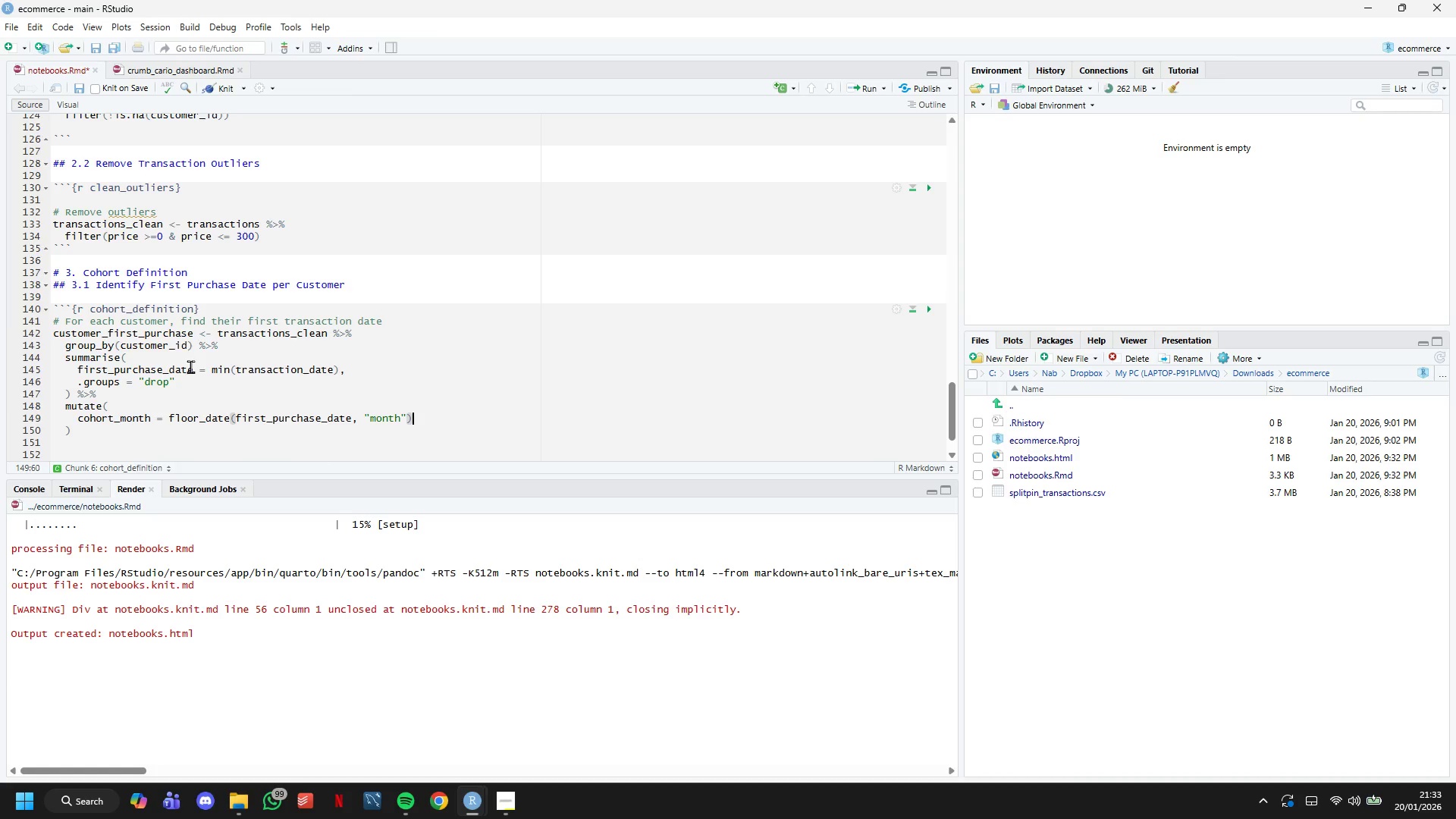 
key(Comma)
 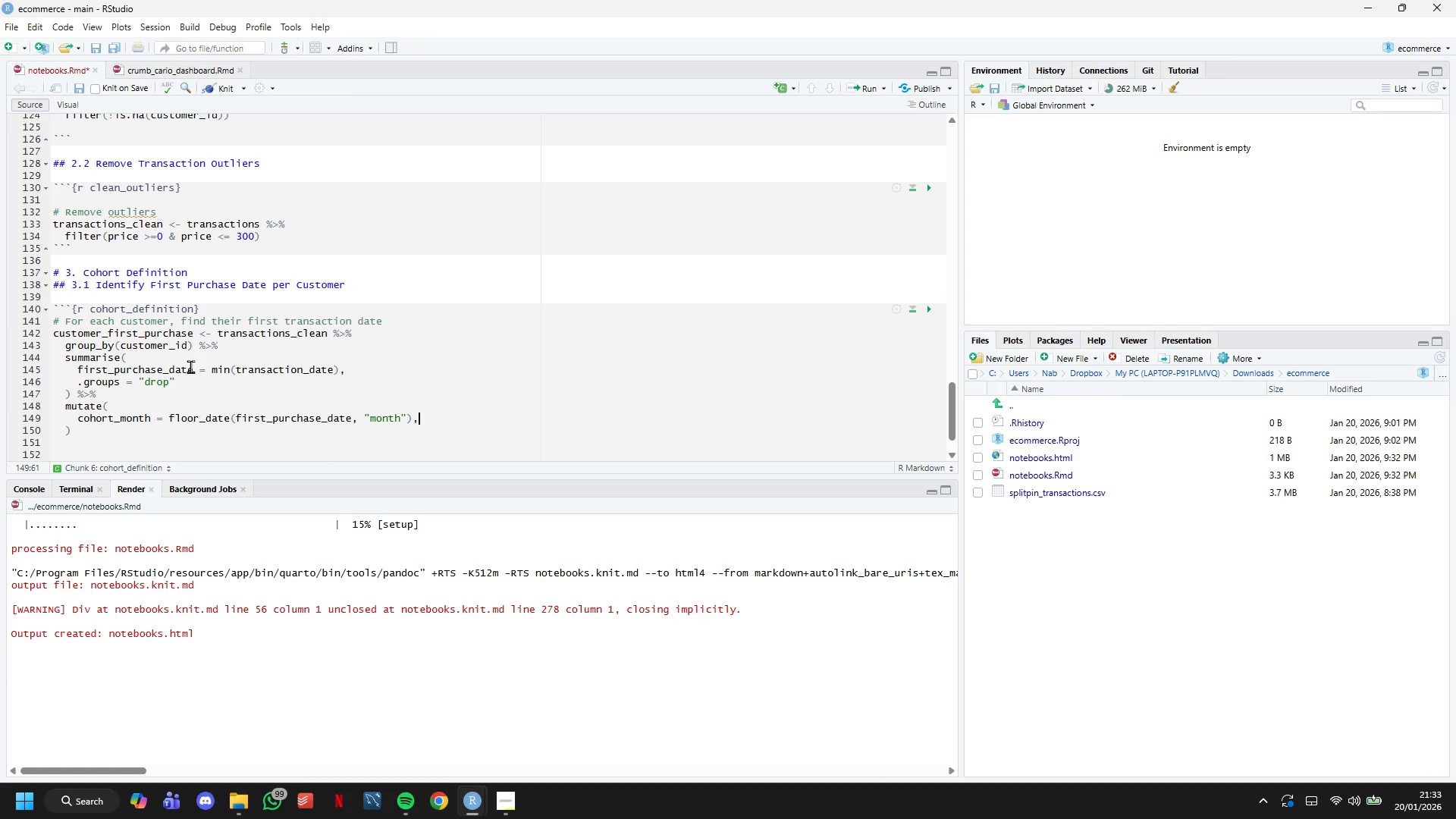 
key(Enter)
 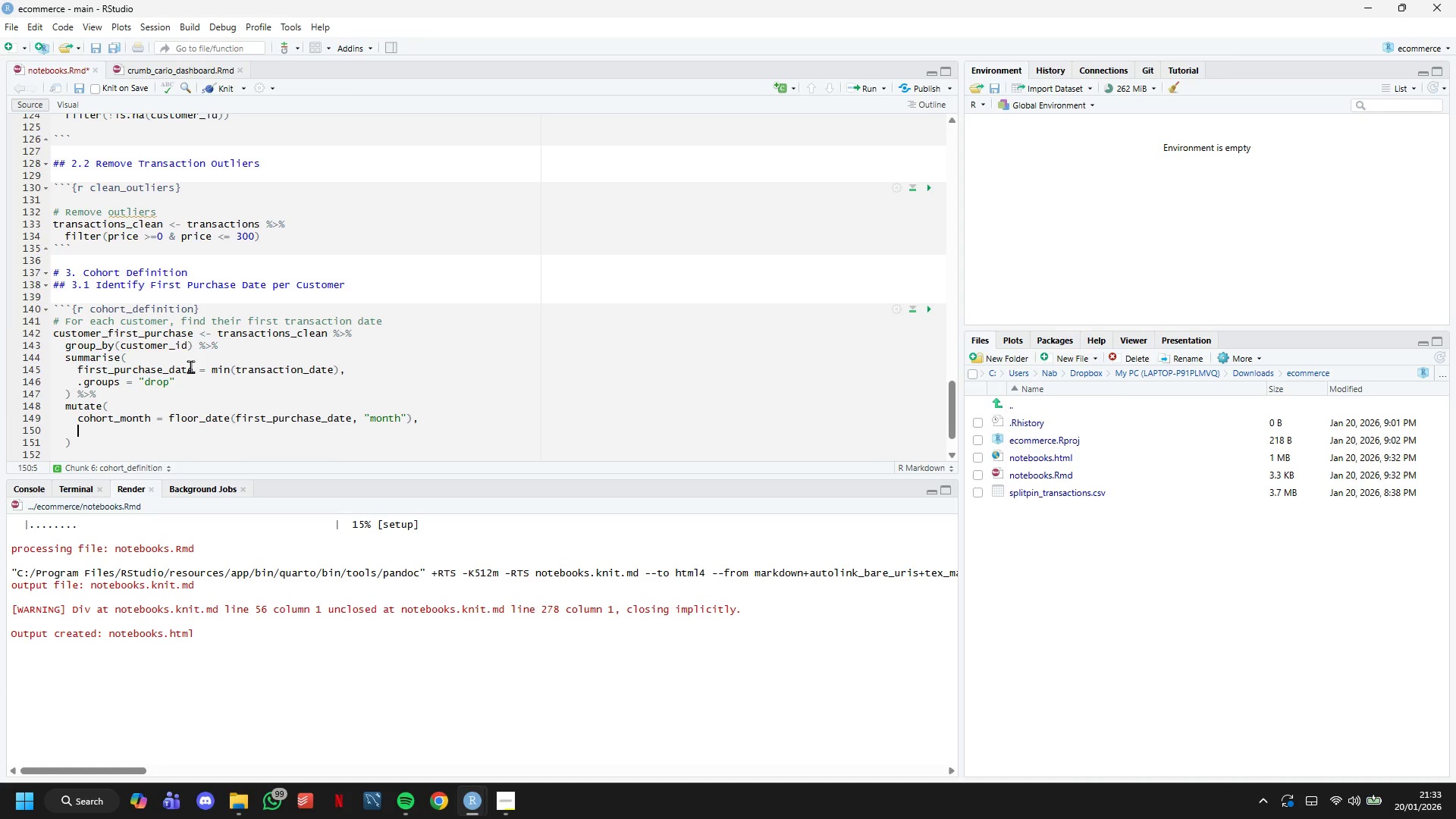 
type(cohort_labe;)
key(Backspace)
type(l = format(cohort_month, "%b %Y)
 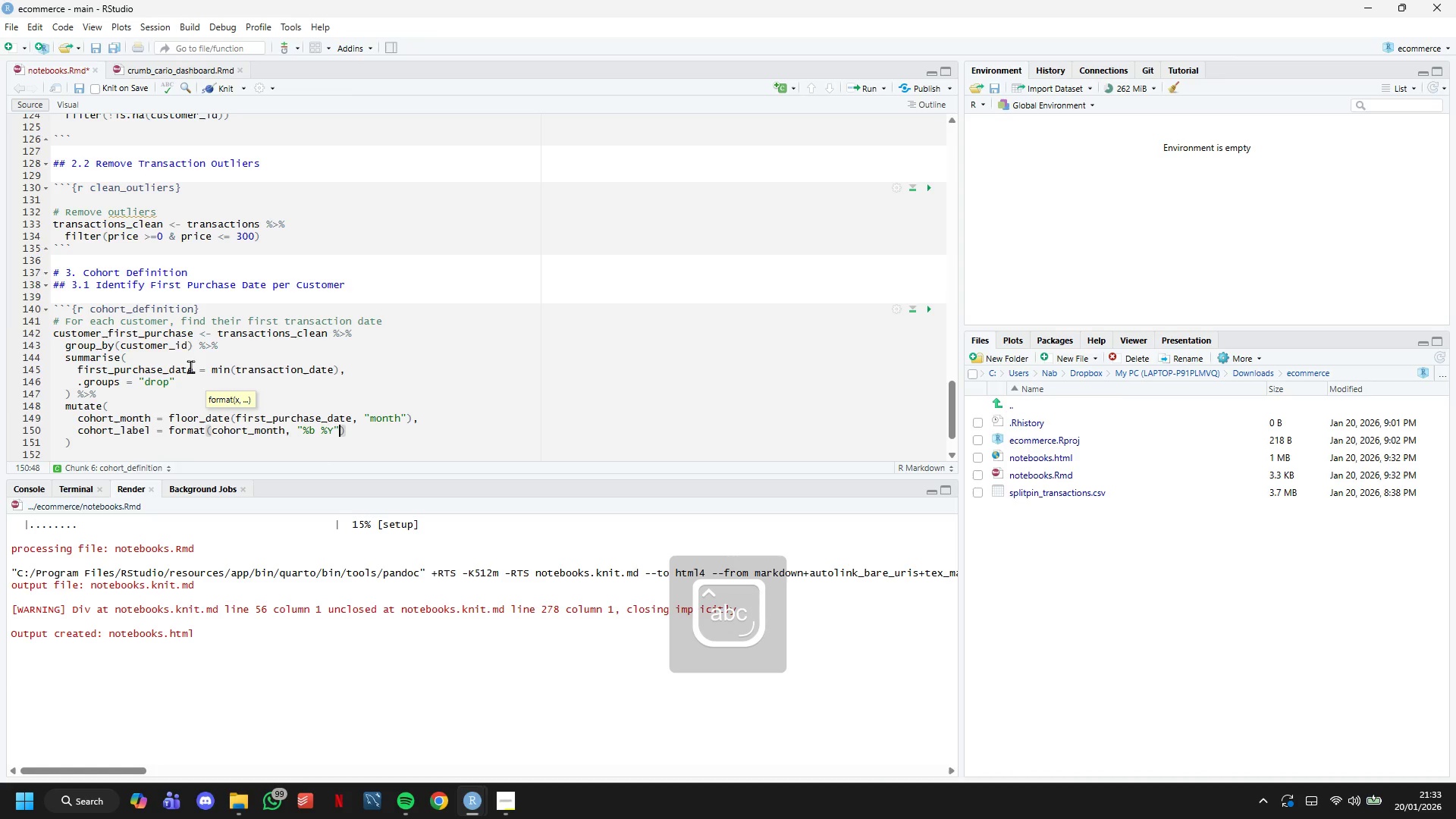 
 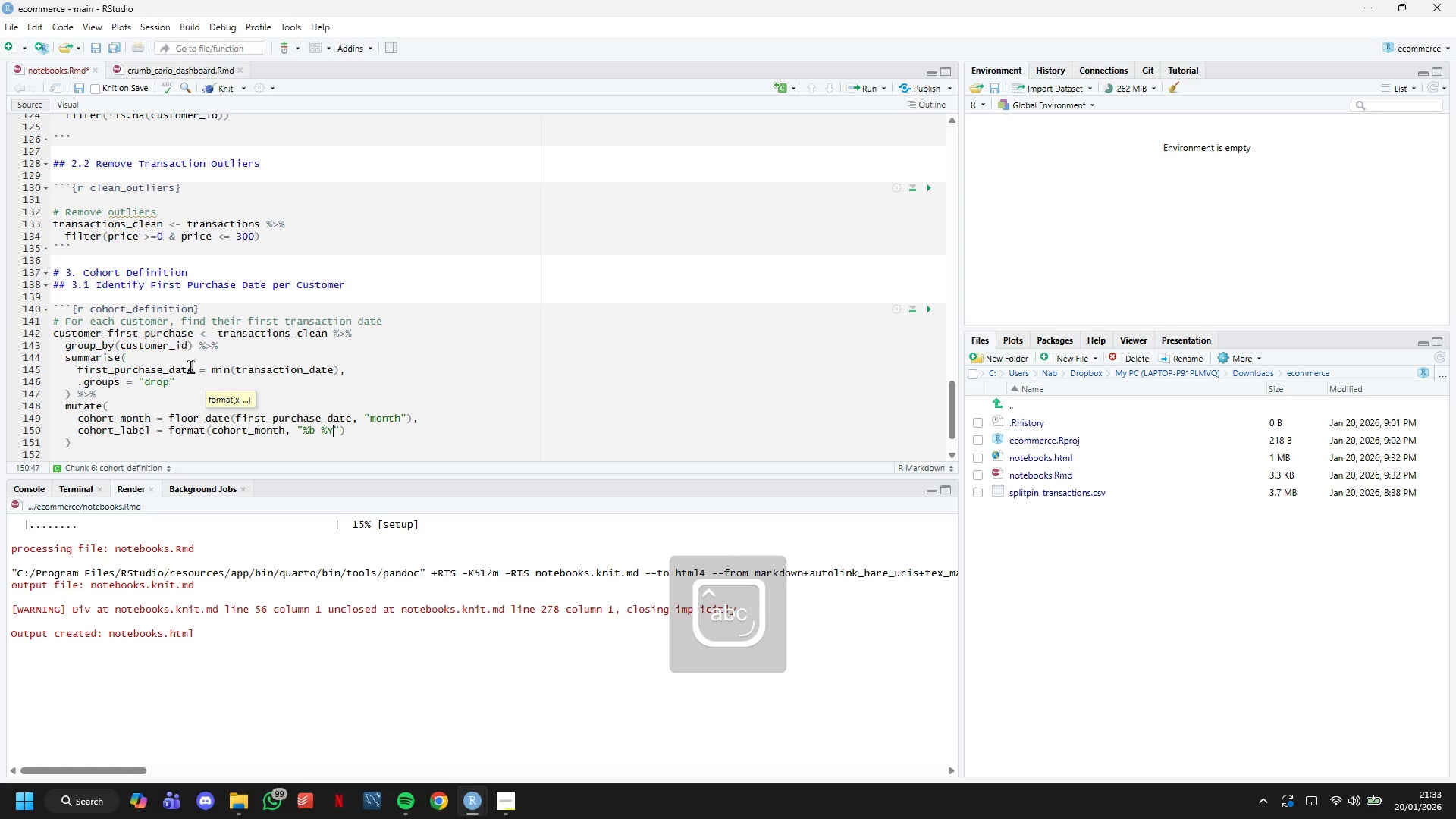 
key(ArrowRight)
 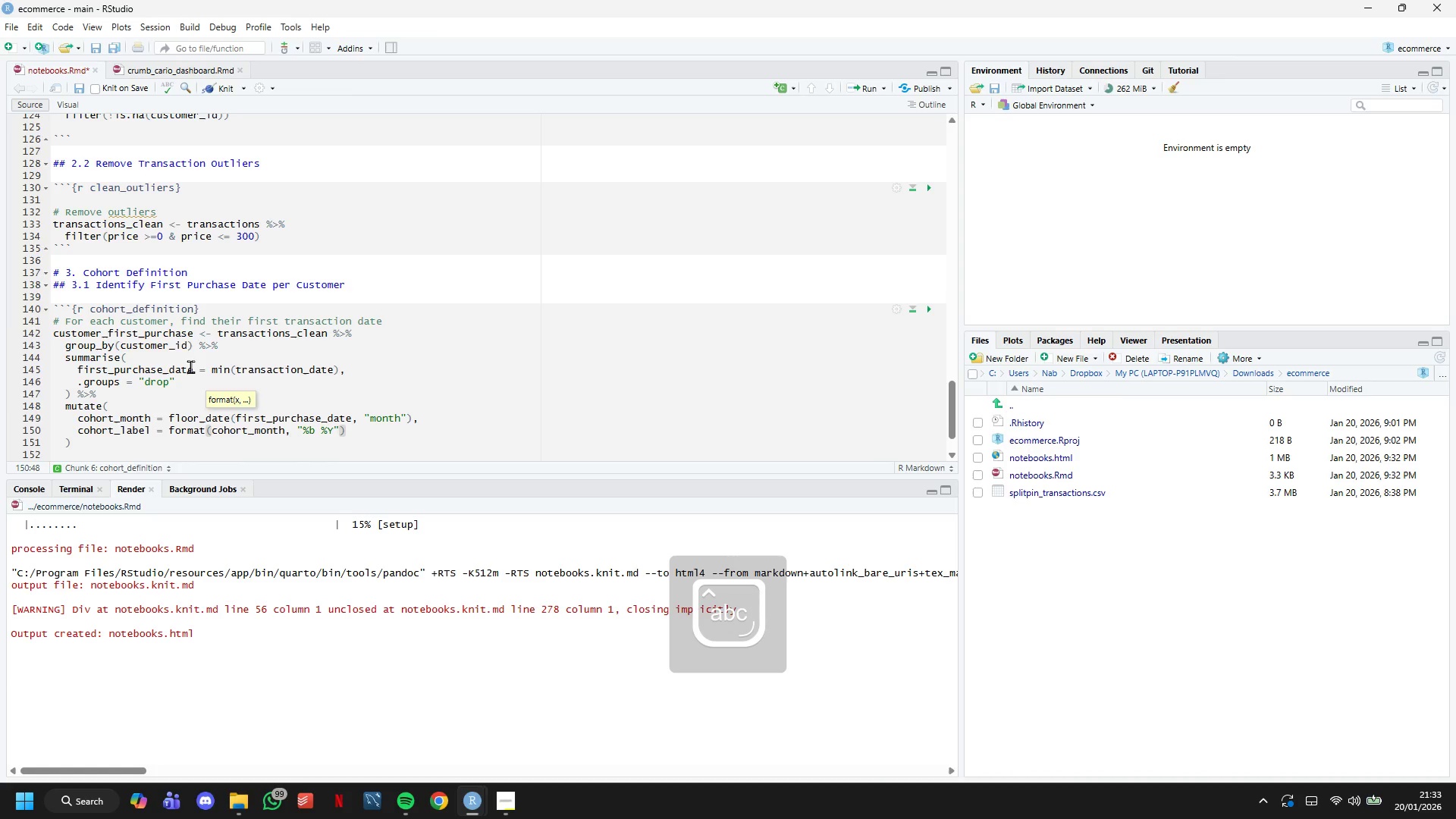 
key(ArrowDown)
 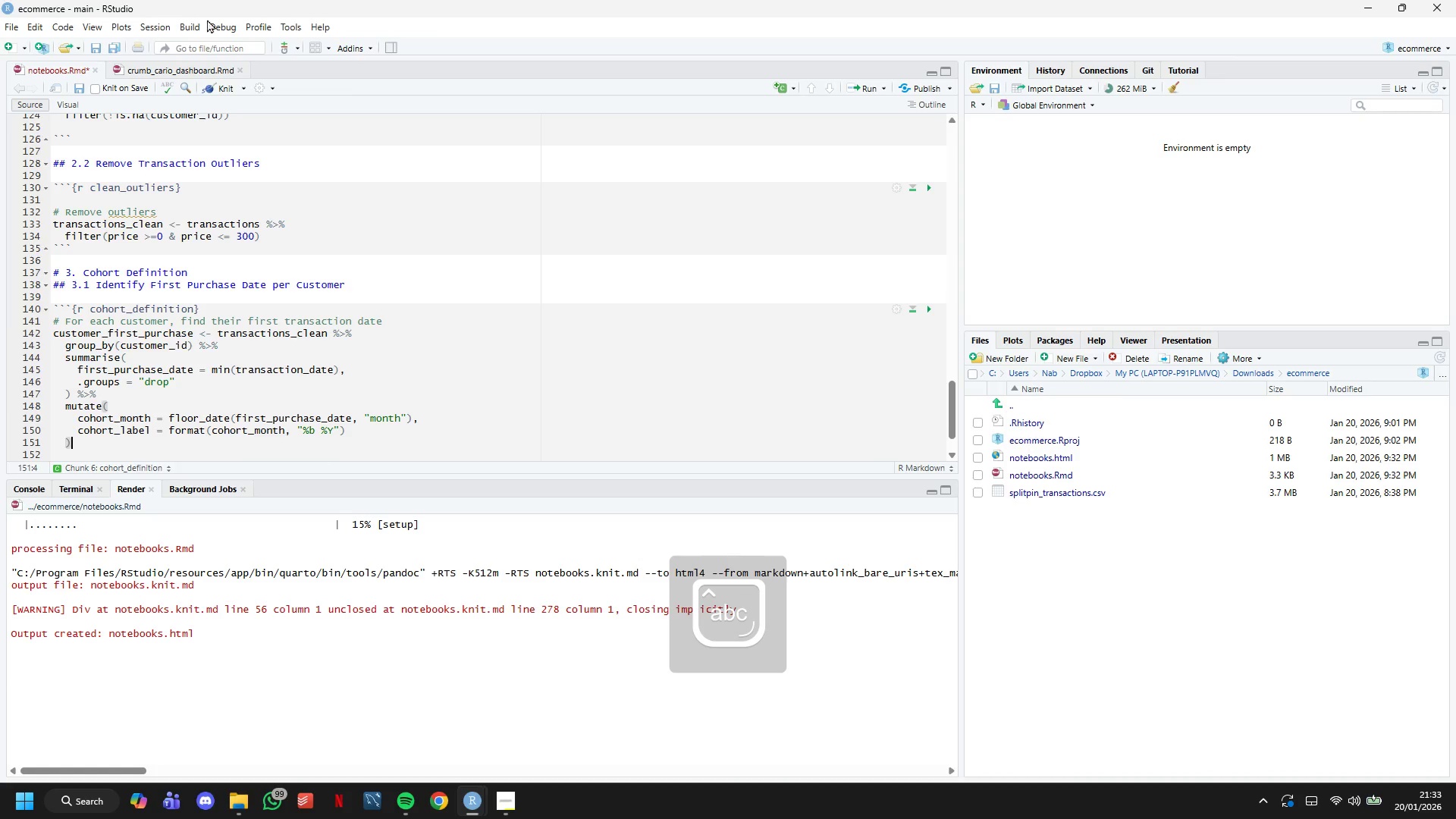 
left_click([215, 89])
 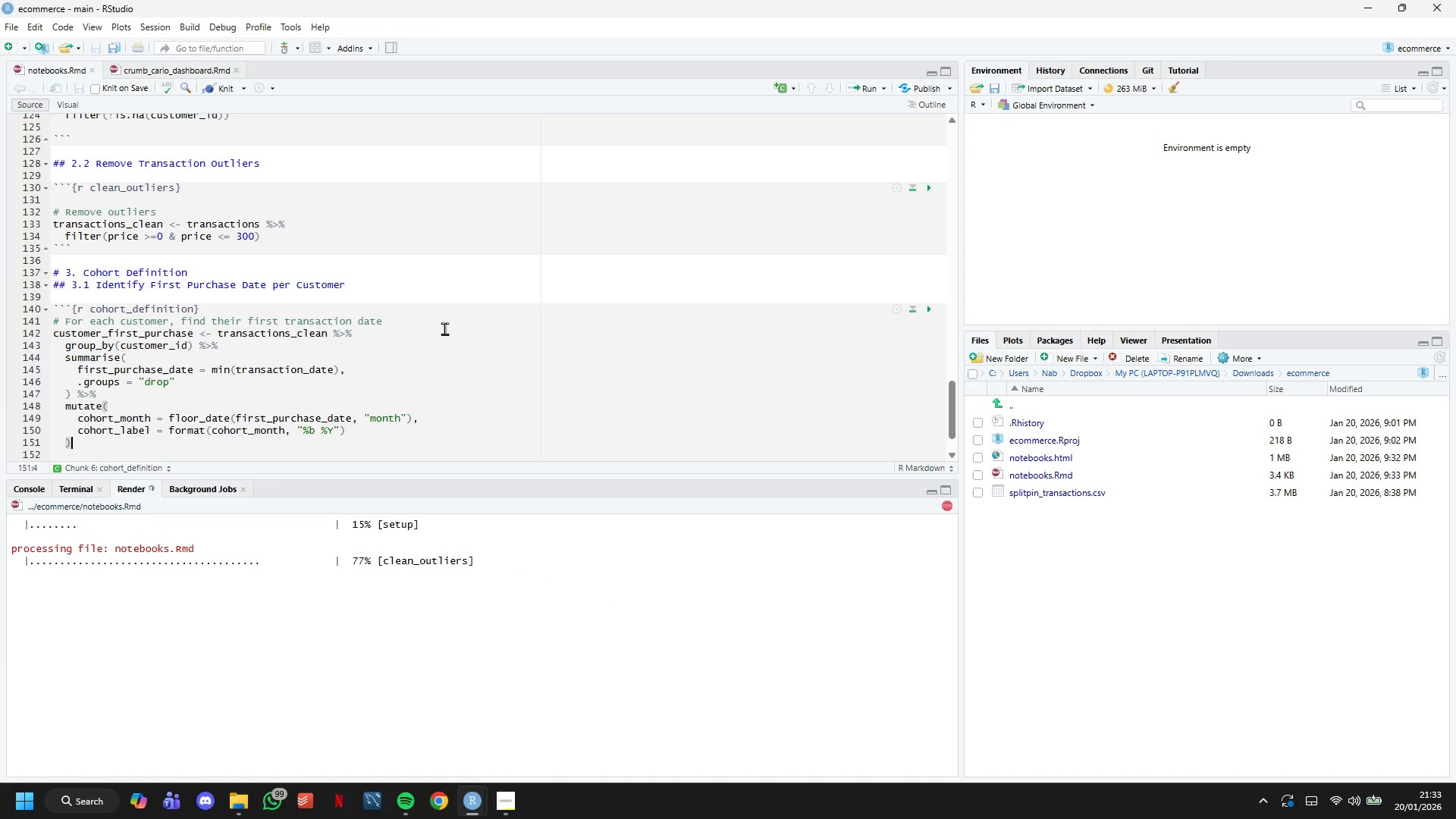 
wait(12.42)
 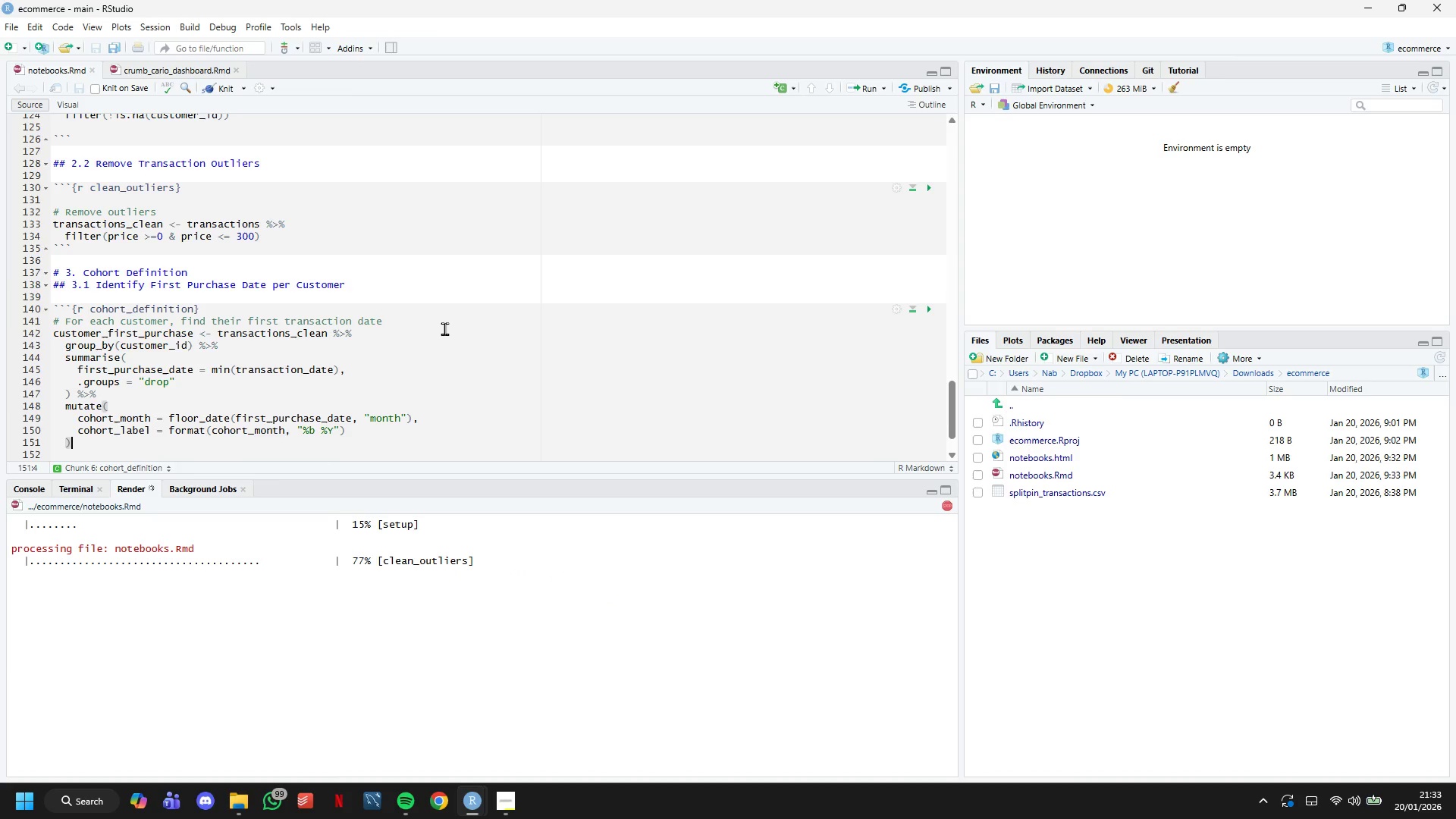 
scroll: coordinate [579, 262], scroll_direction: down, amount: 1.0
 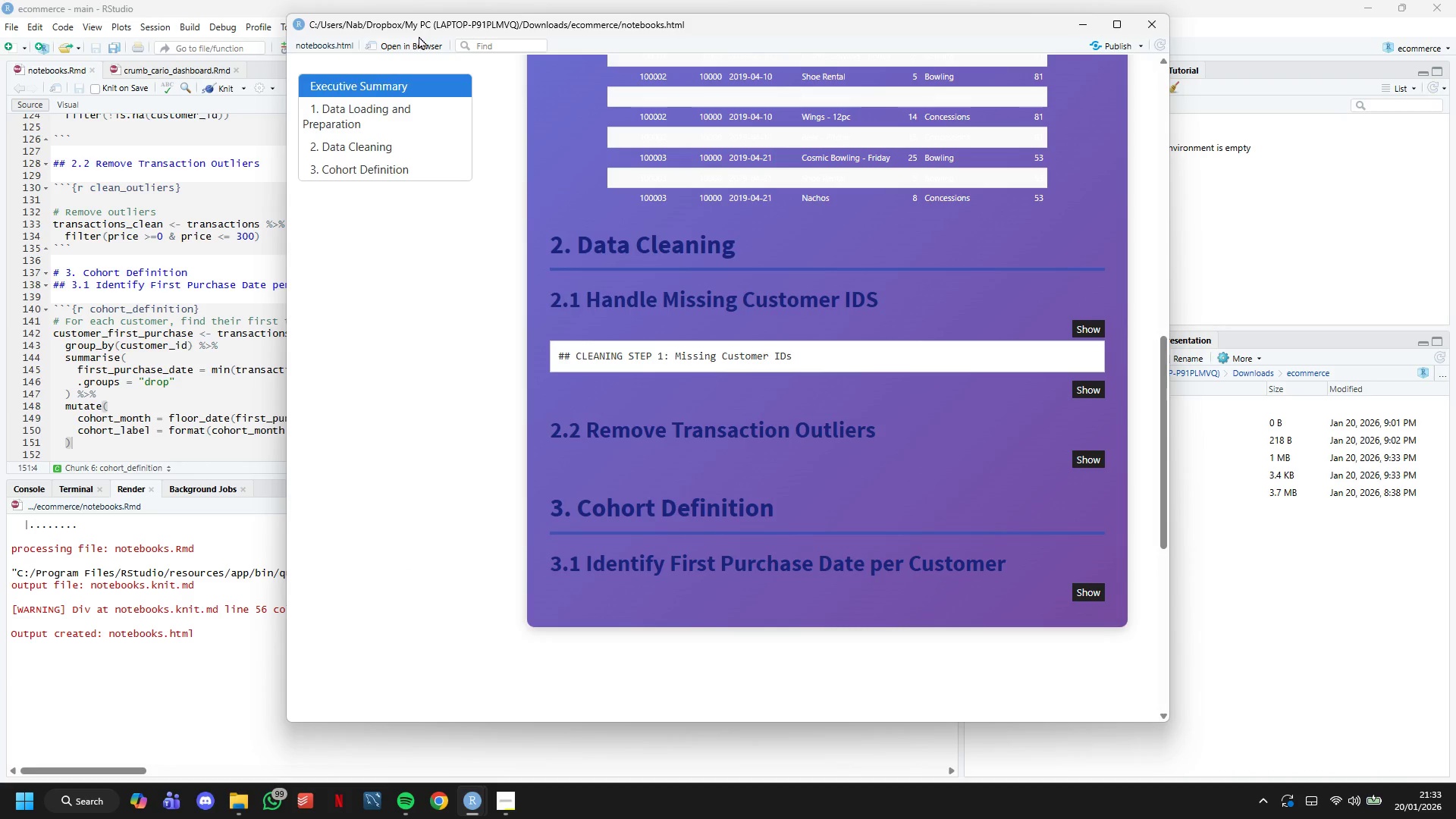 
left_click([422, 41])
 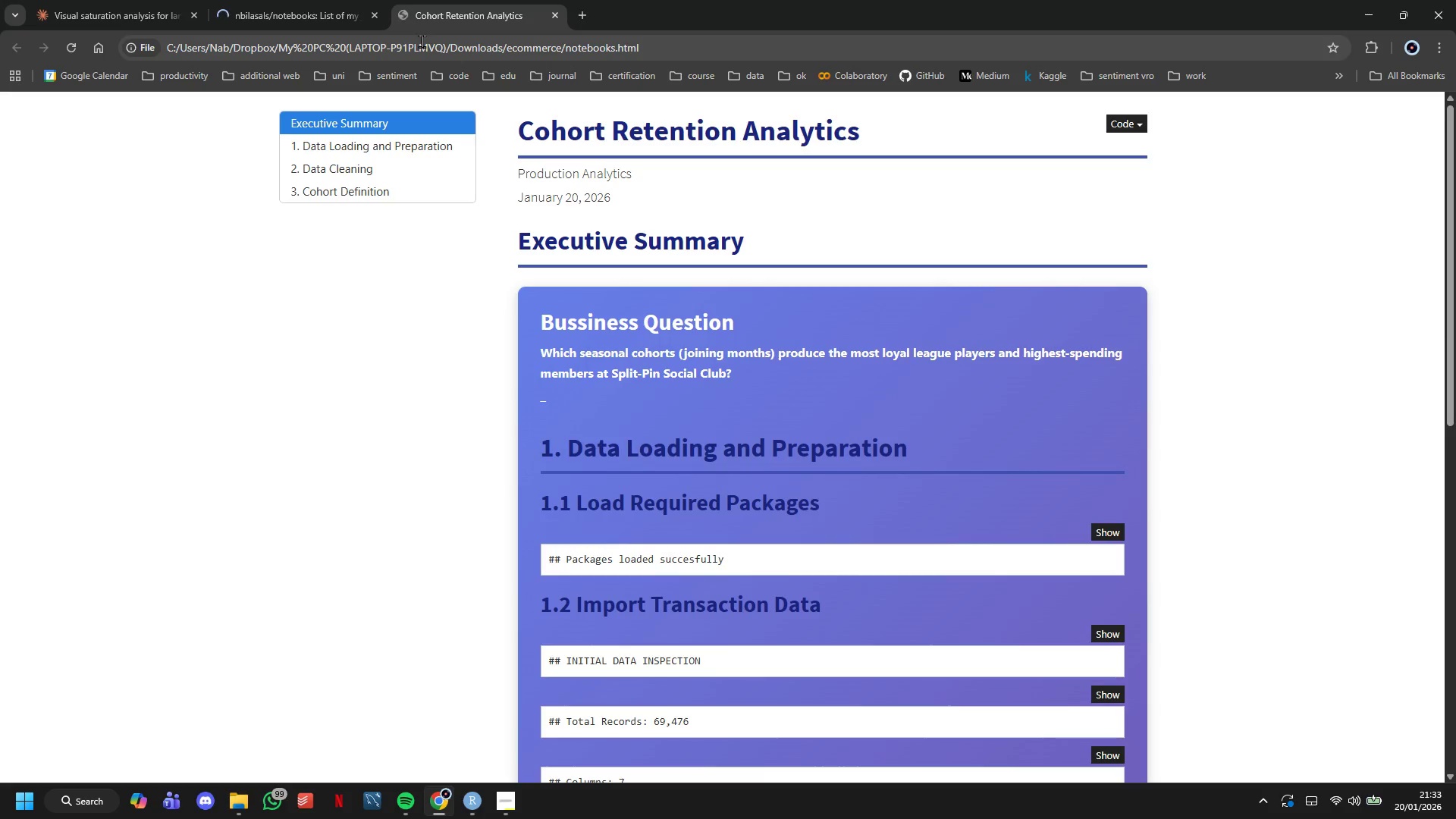 
right_click([424, 449])
 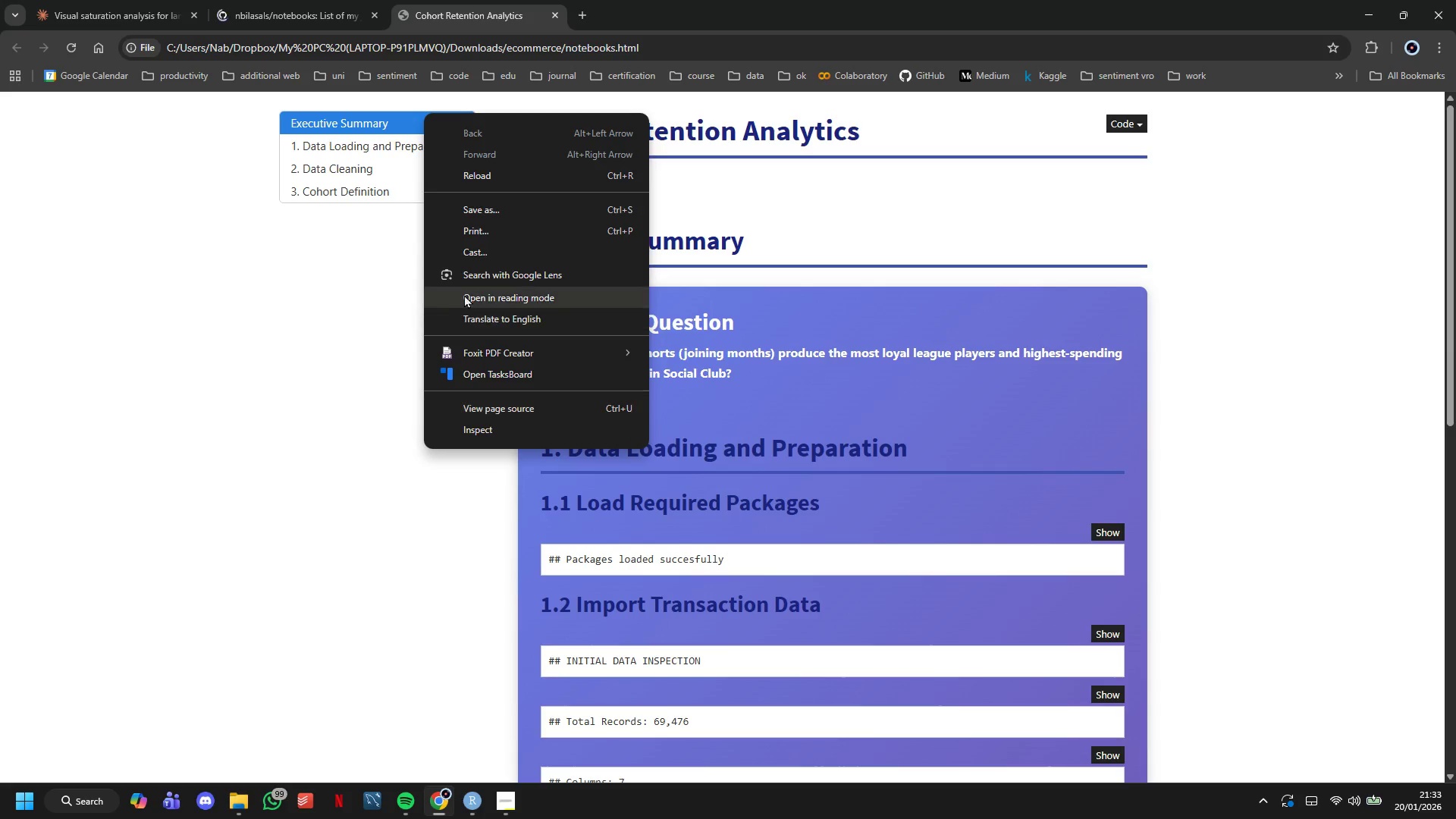 
left_click([466, 200])
 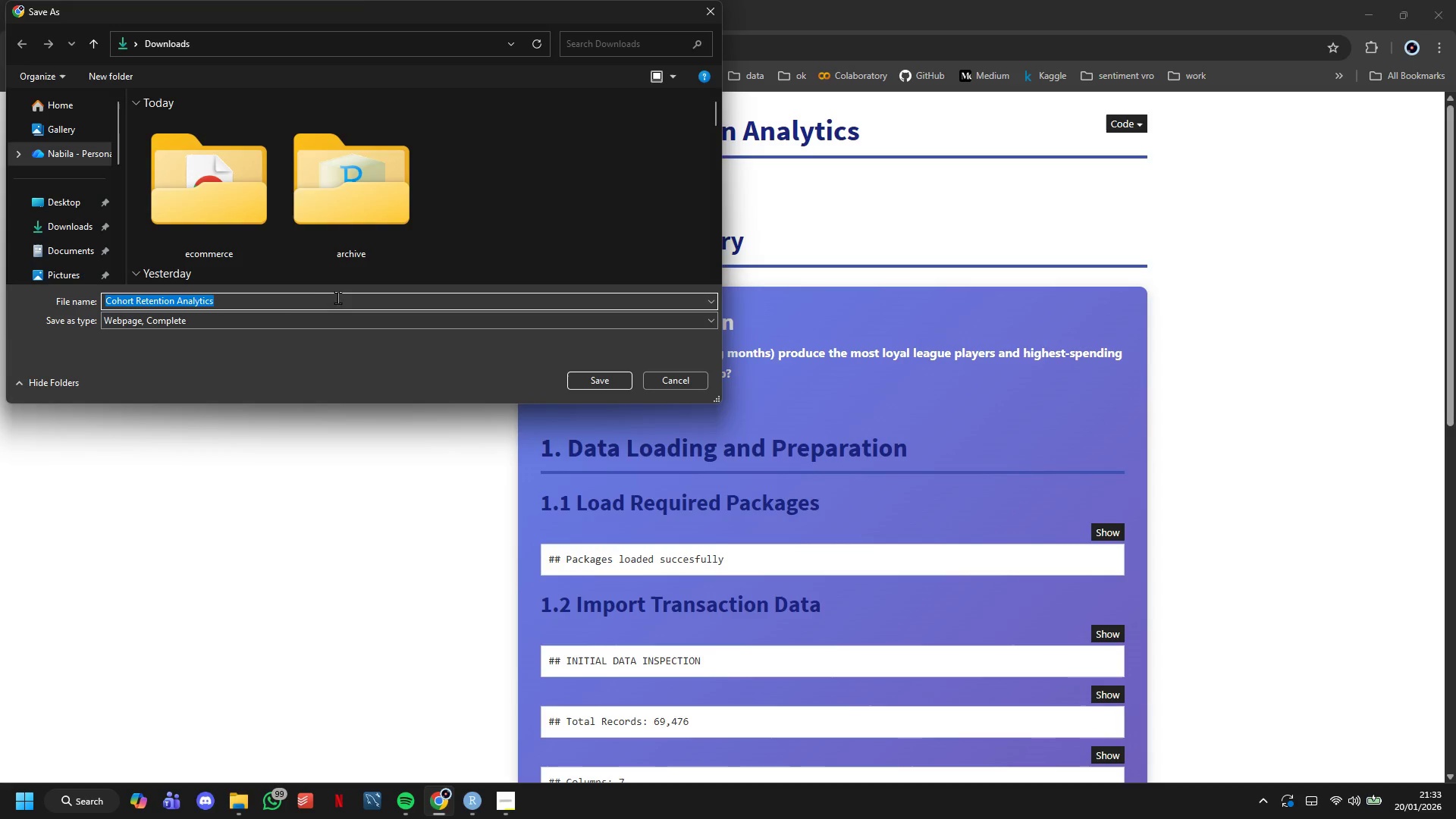 
left_click([295, 318])
 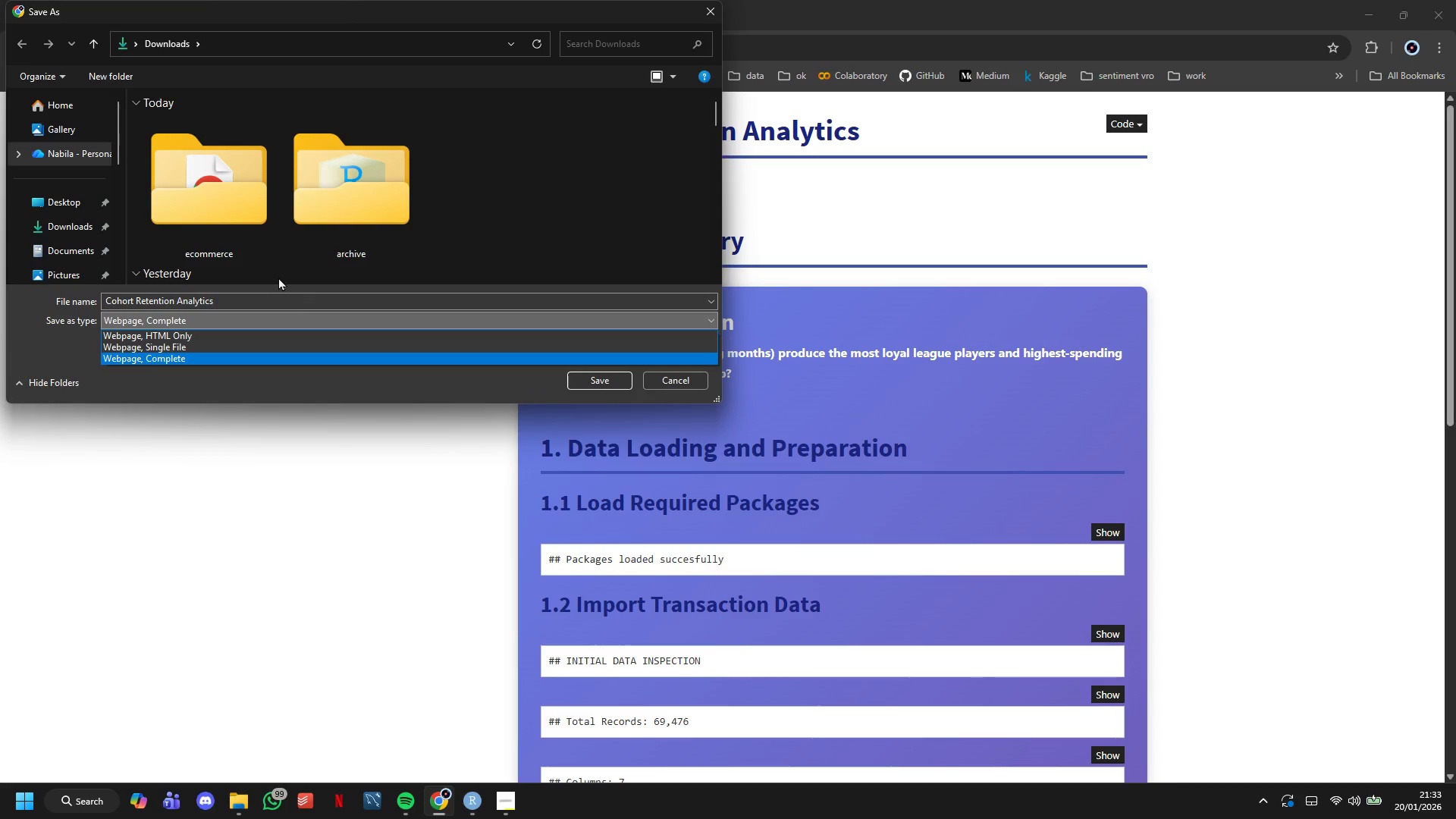 
left_click([265, 507])
 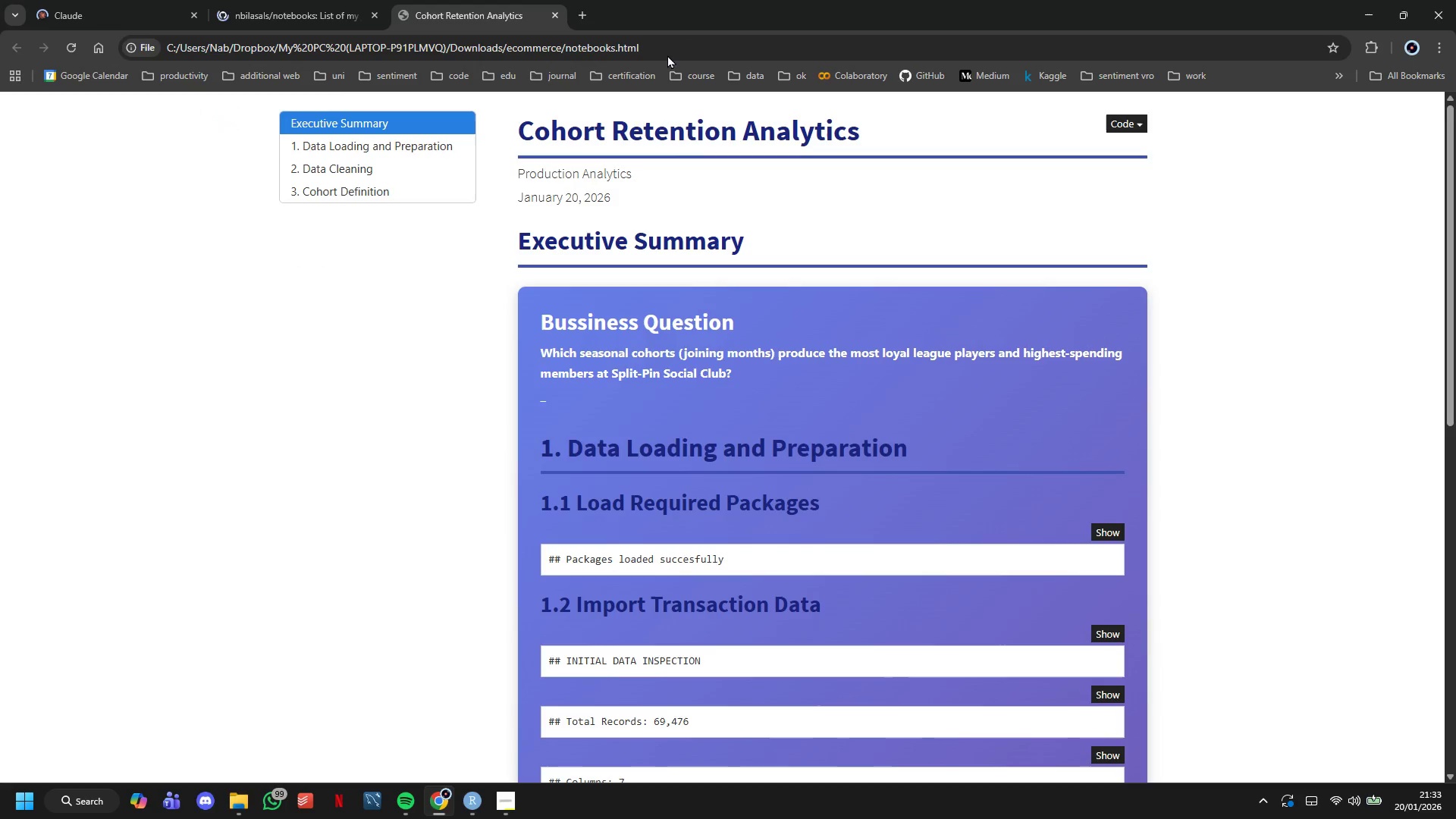 
key(Control+P)
 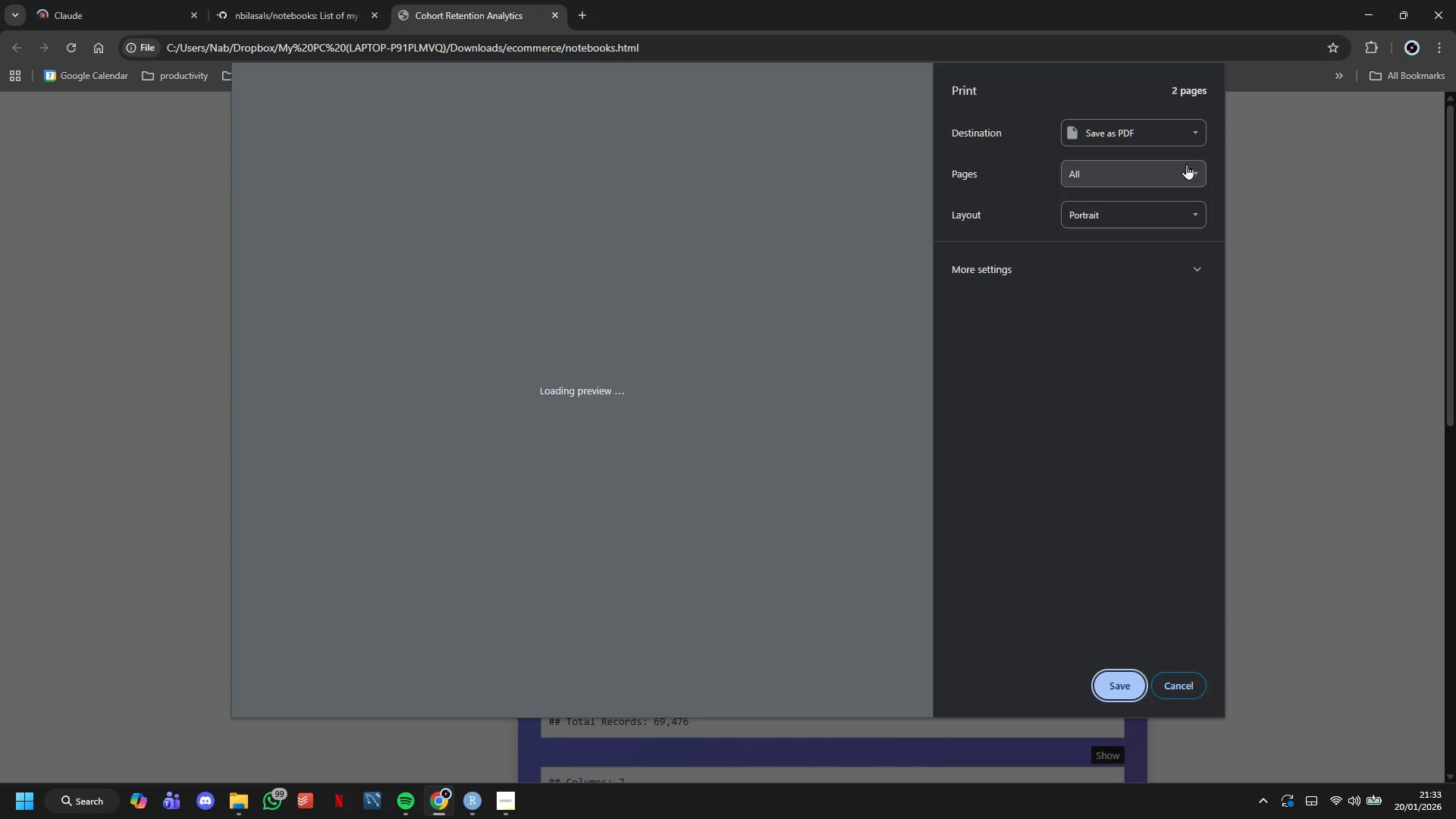 
left_click([1174, 143])
 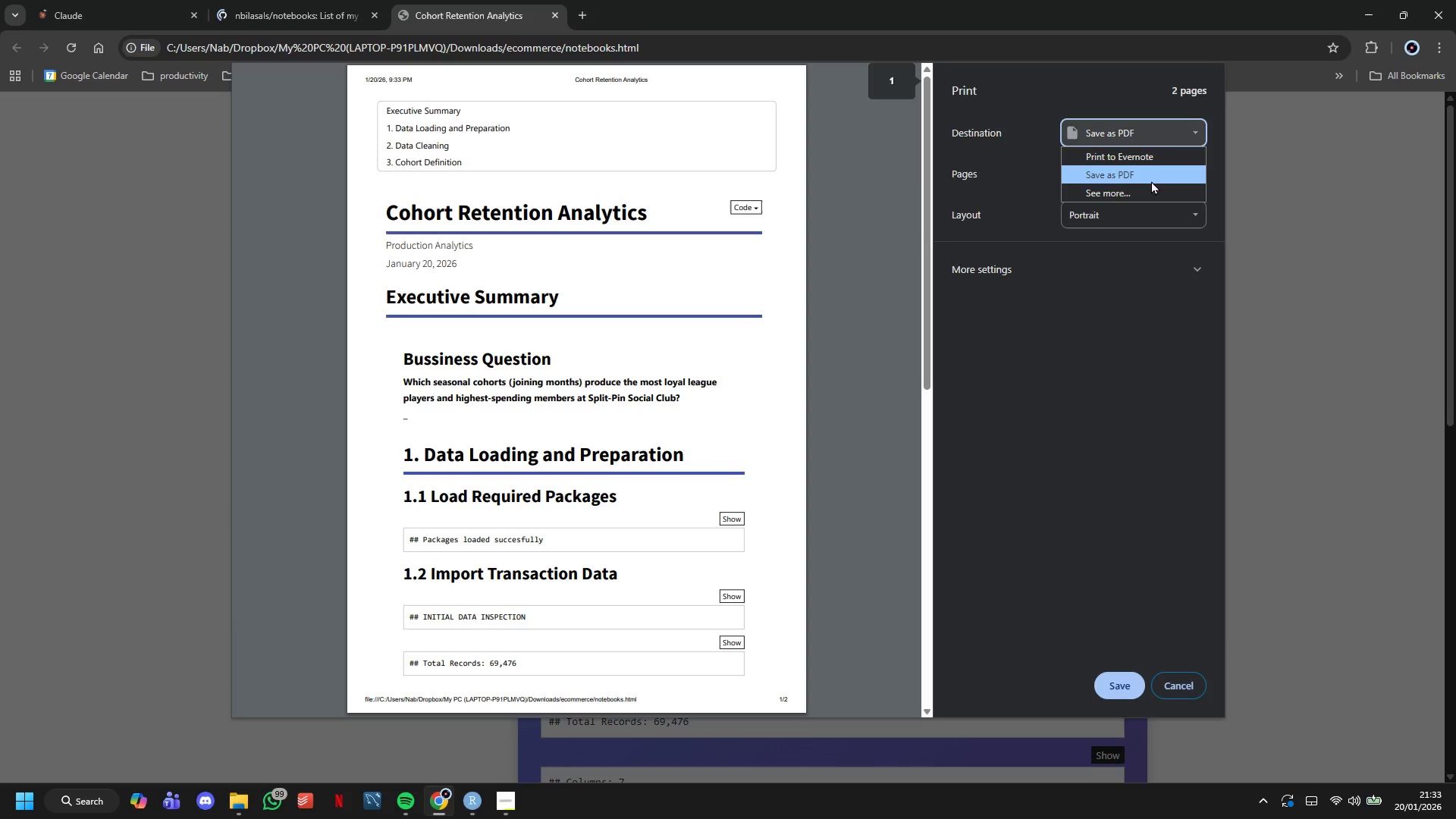 
left_click([1150, 180])
 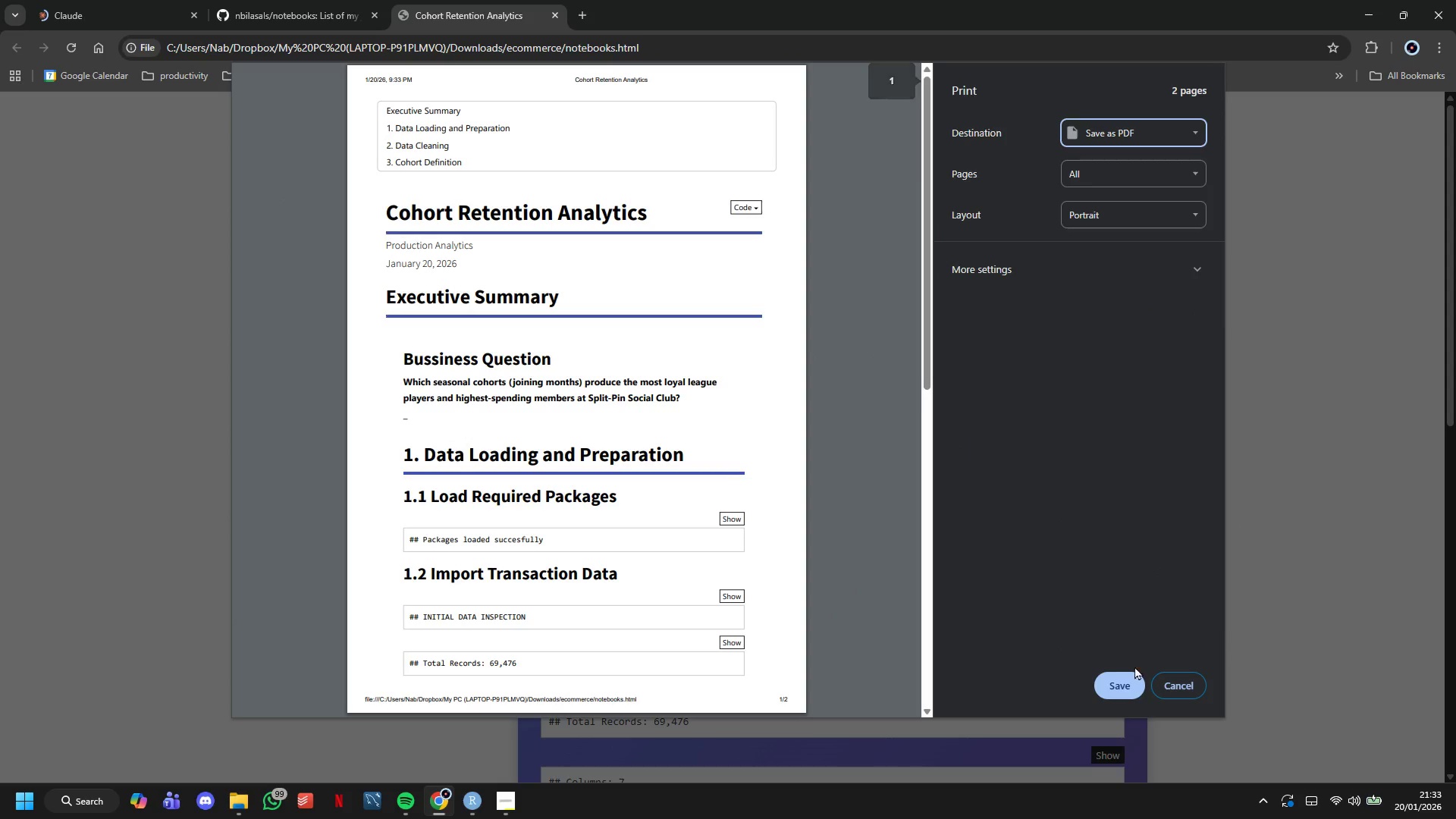 
left_click([1124, 694])
 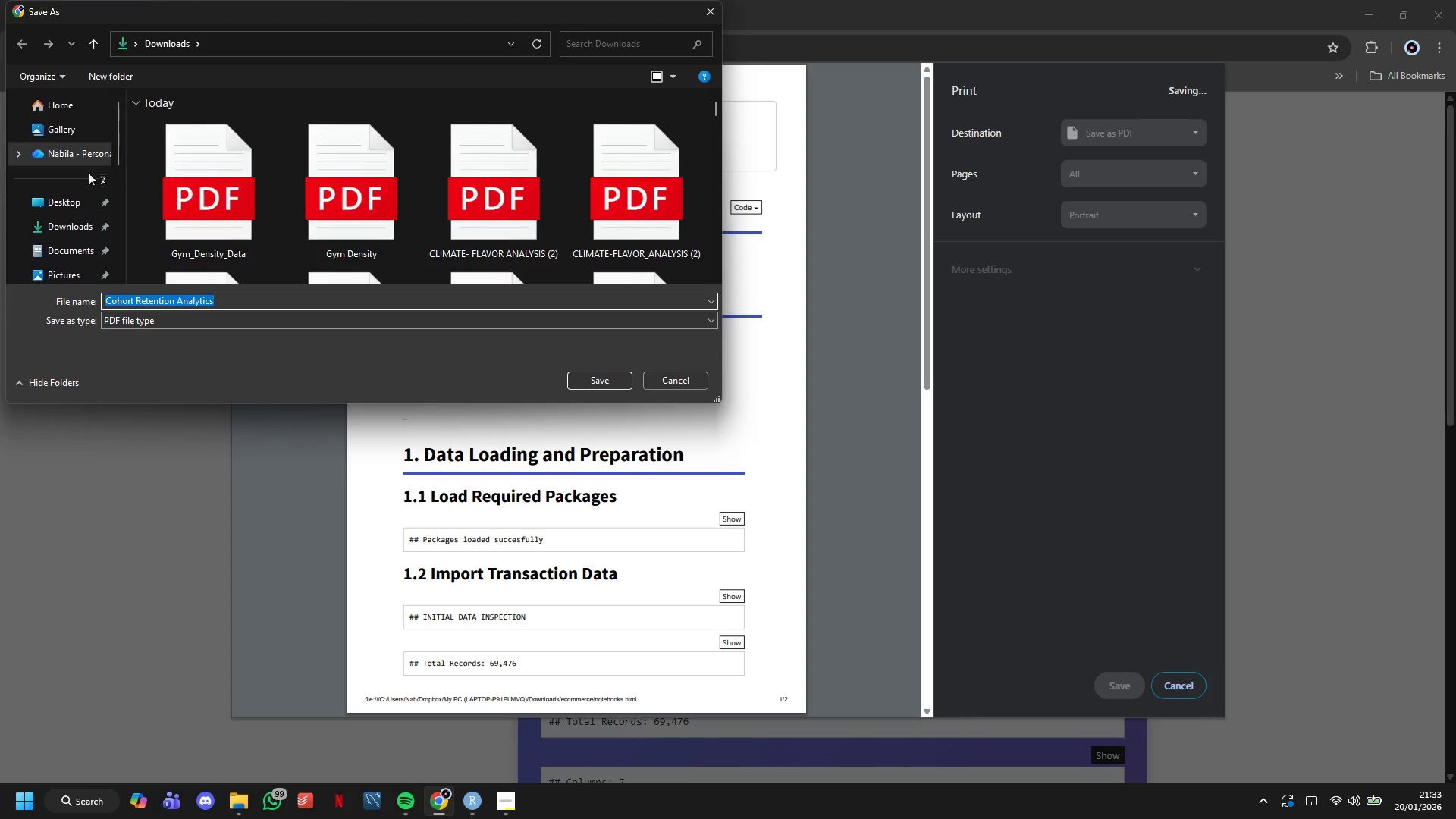 
left_click([81, 221])
 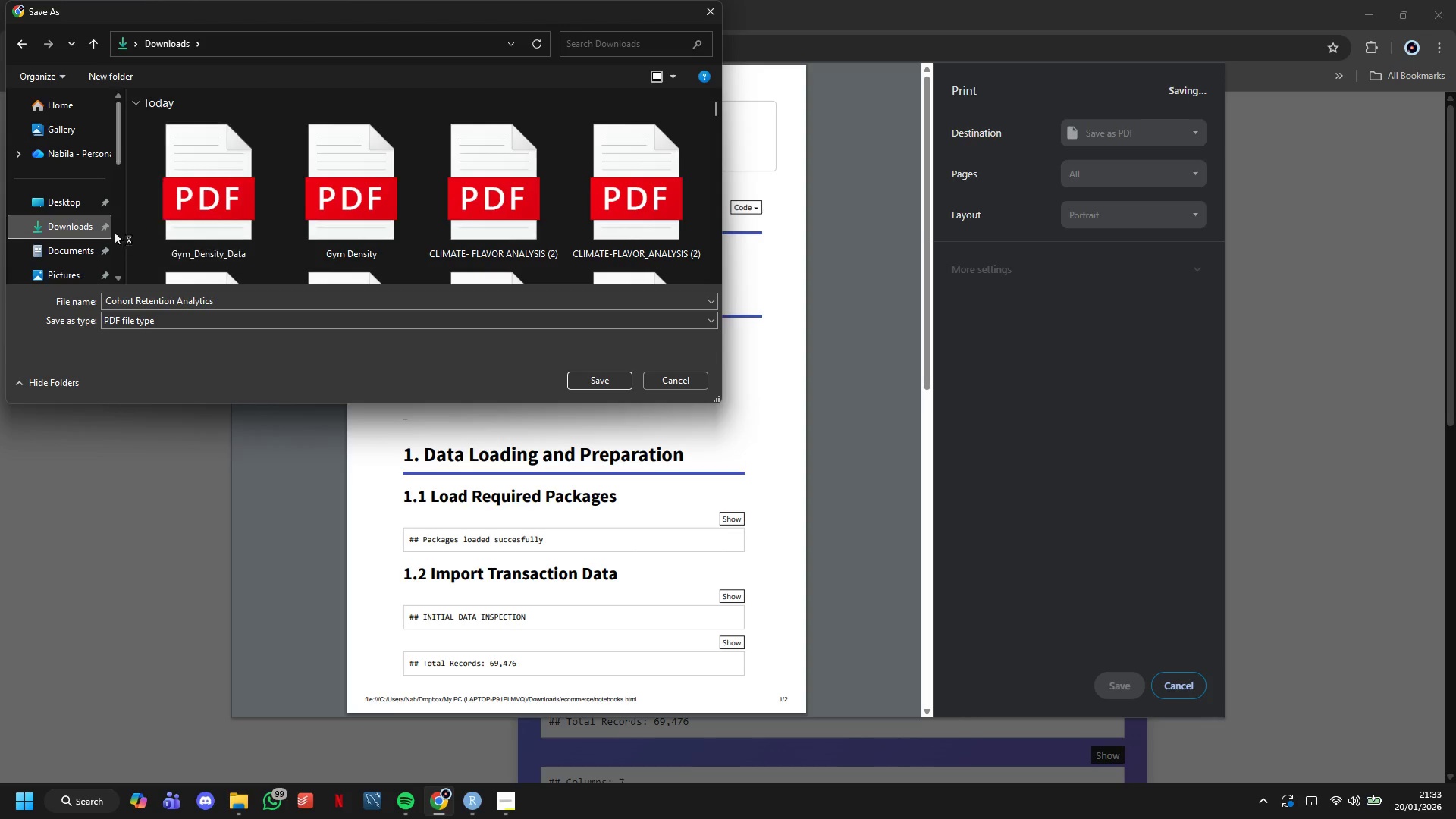 
left_click([75, 218])
 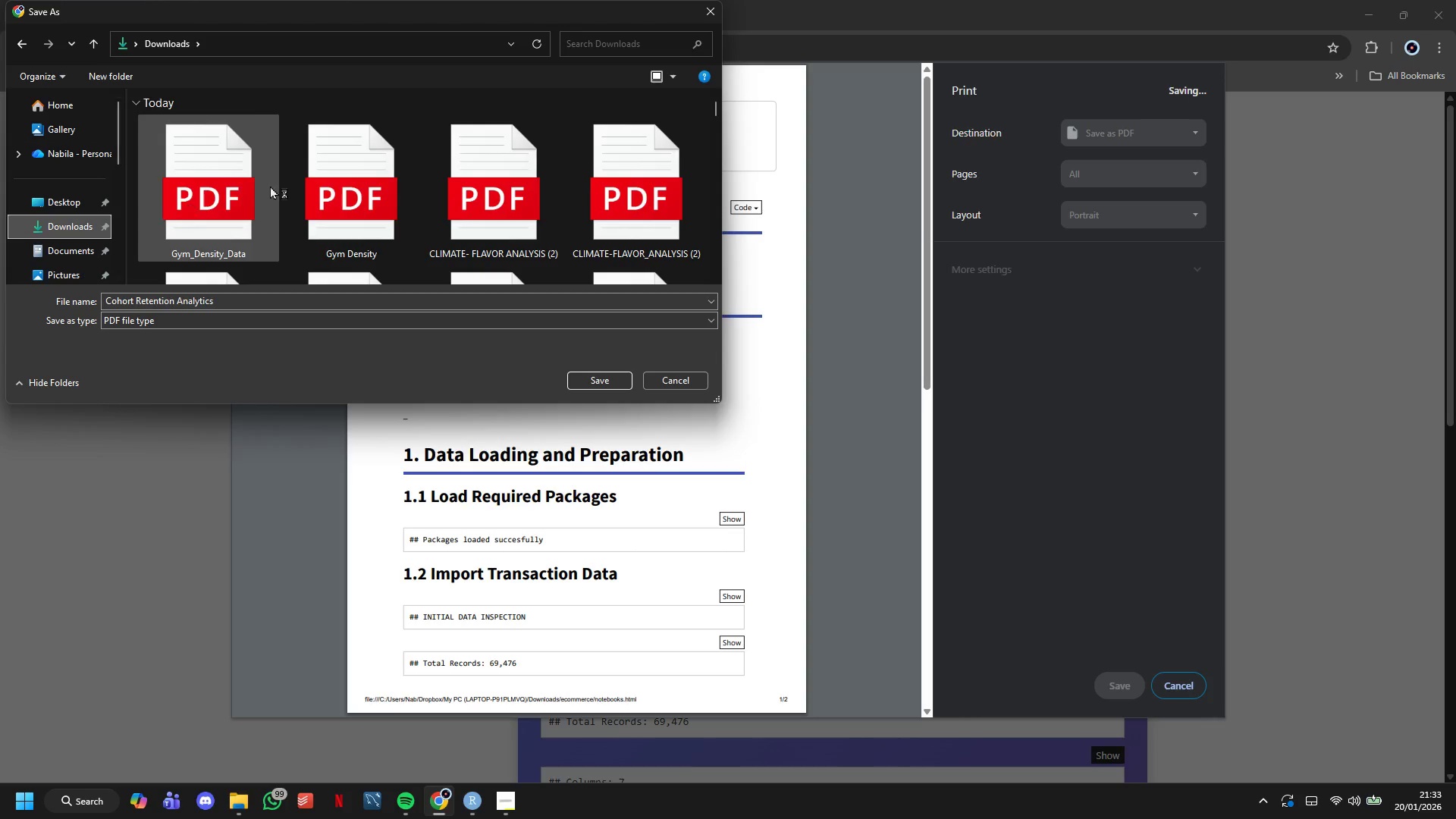 
scroll: coordinate [290, 181], scroll_direction: down, amount: 2.0
 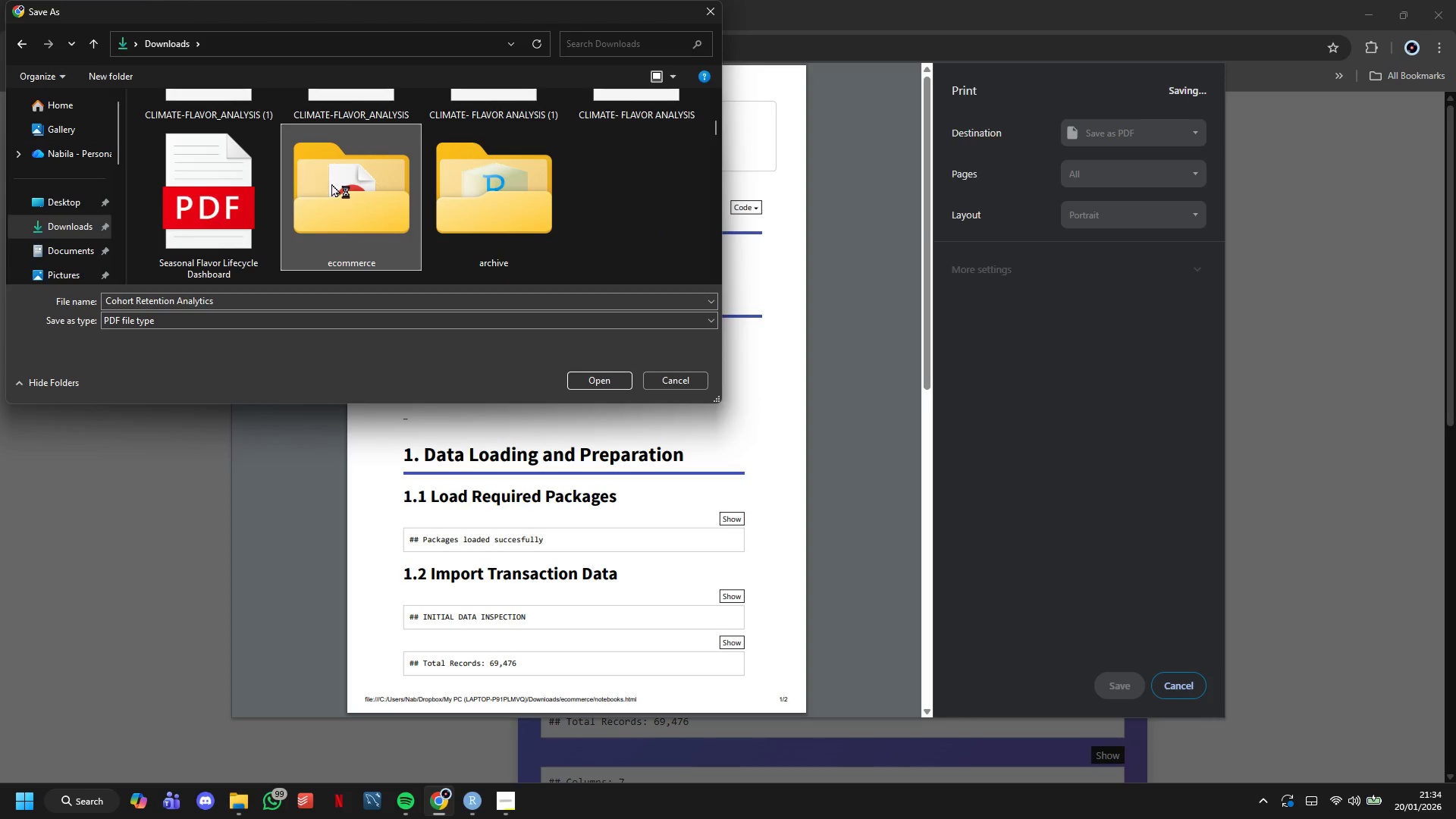 
double_click([331, 184])
 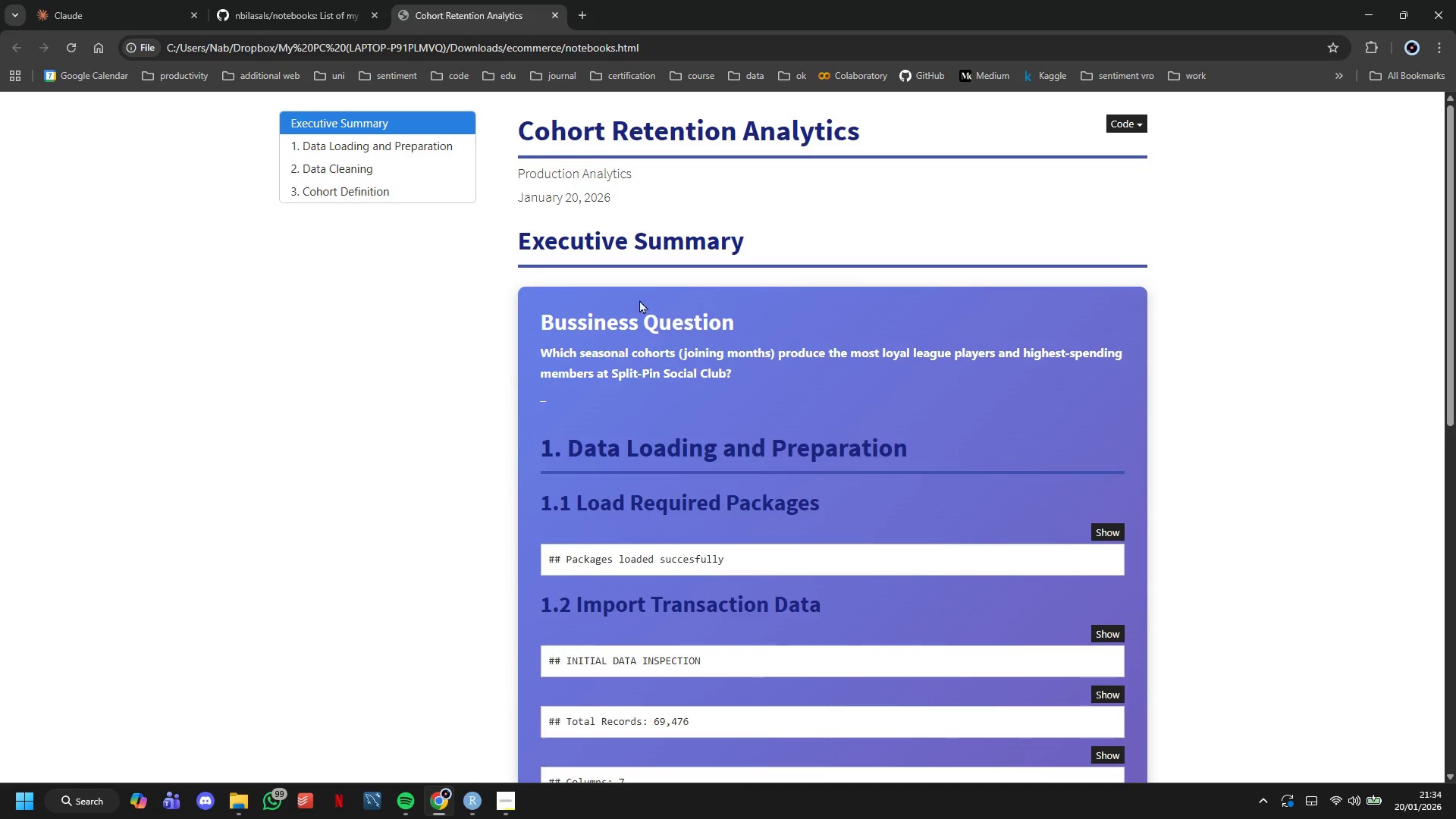 
wait(6.88)
 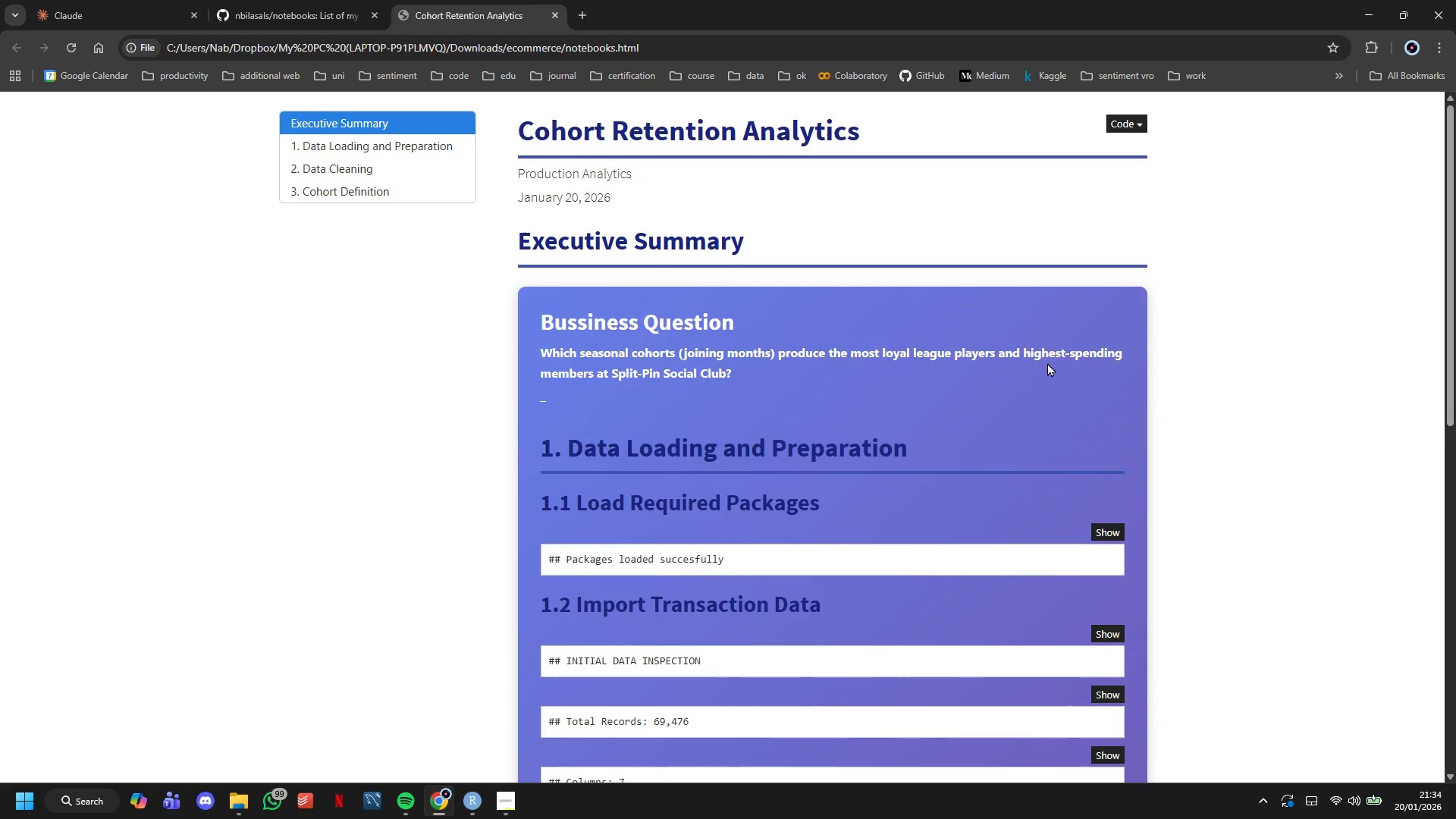 
right_click([425, 378])
 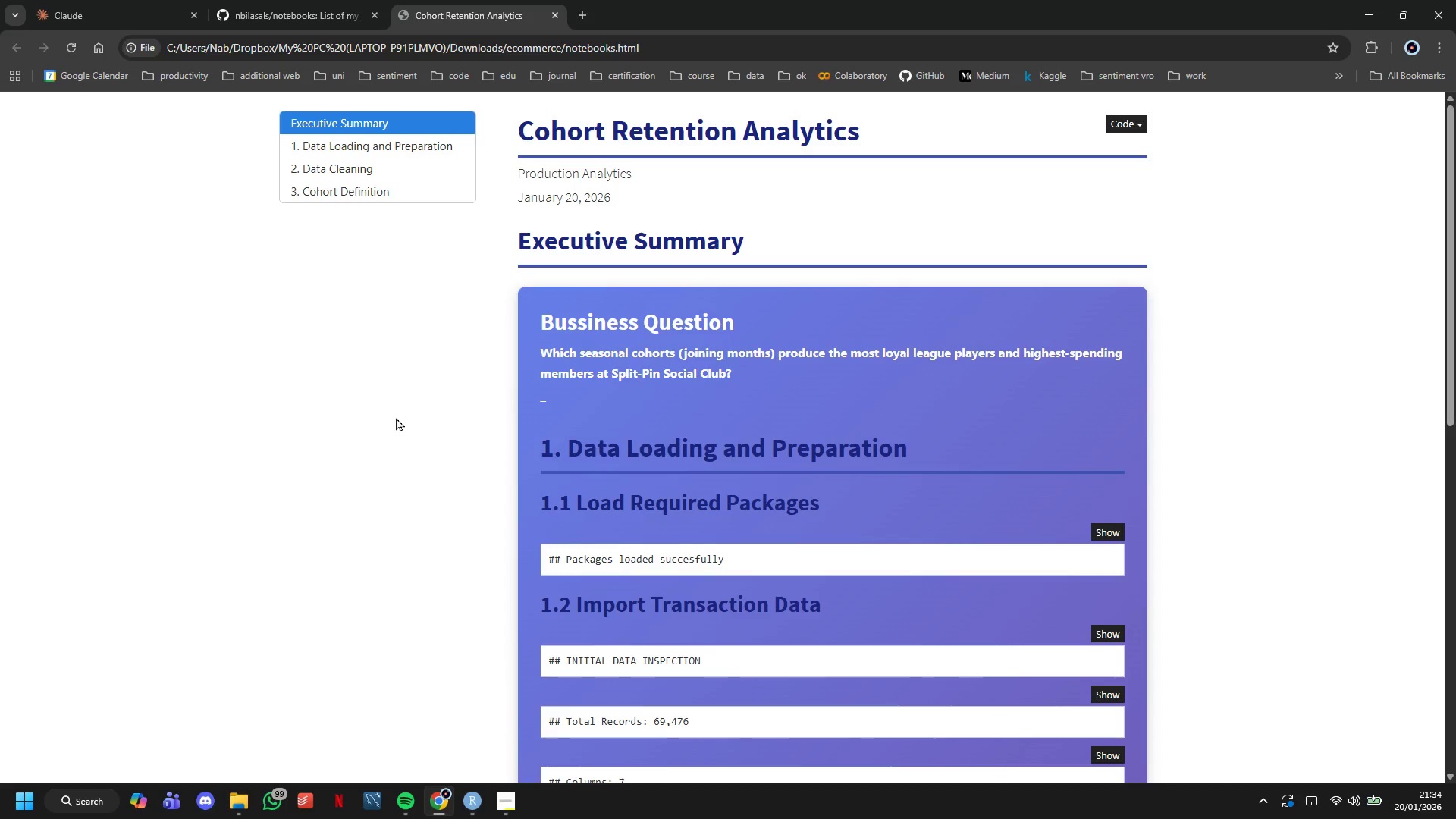 
hold_key(key=ControlLeft, duration=0.39)
 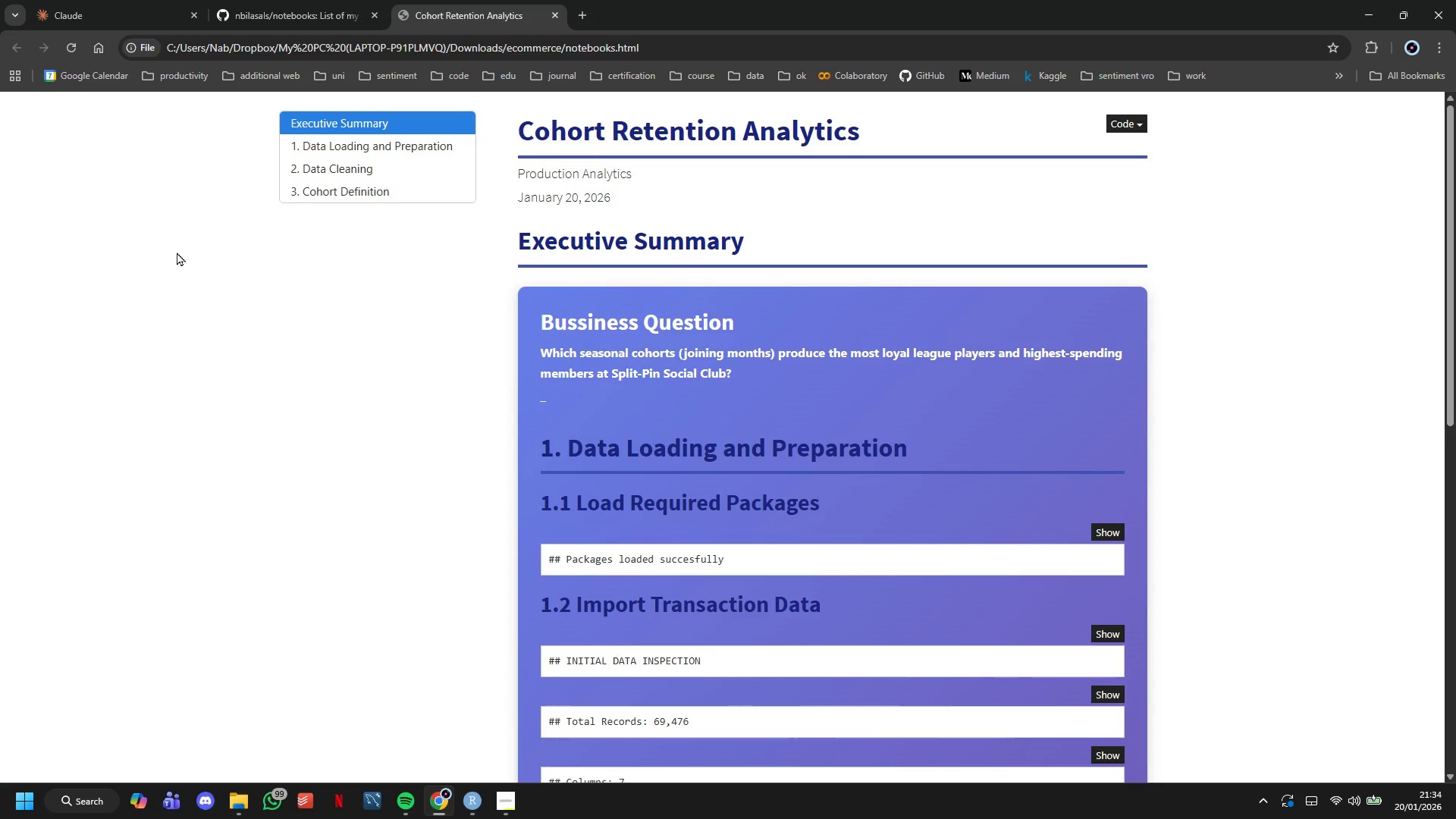 
key(Control+P)
 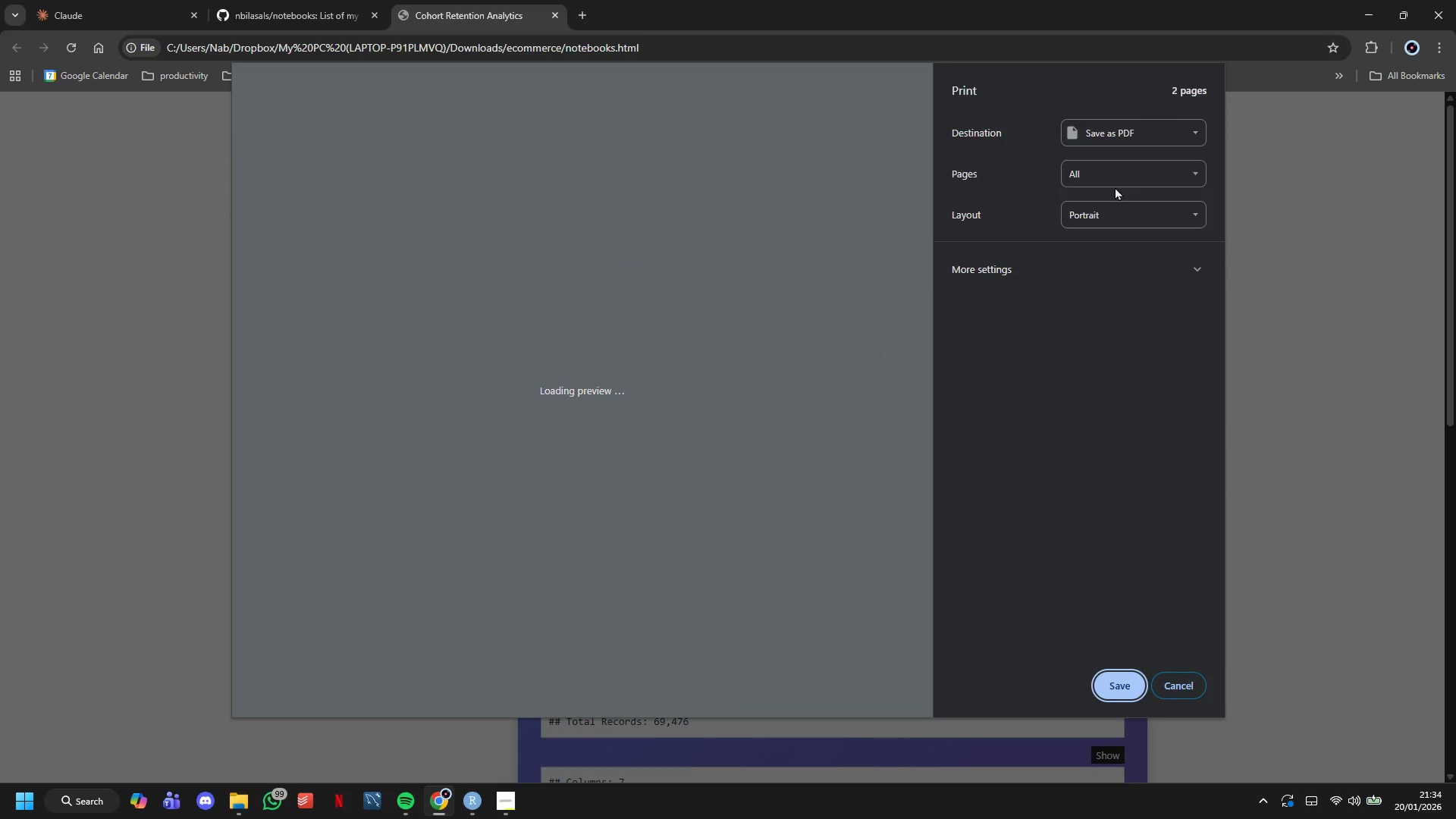 
left_click([1122, 176])
 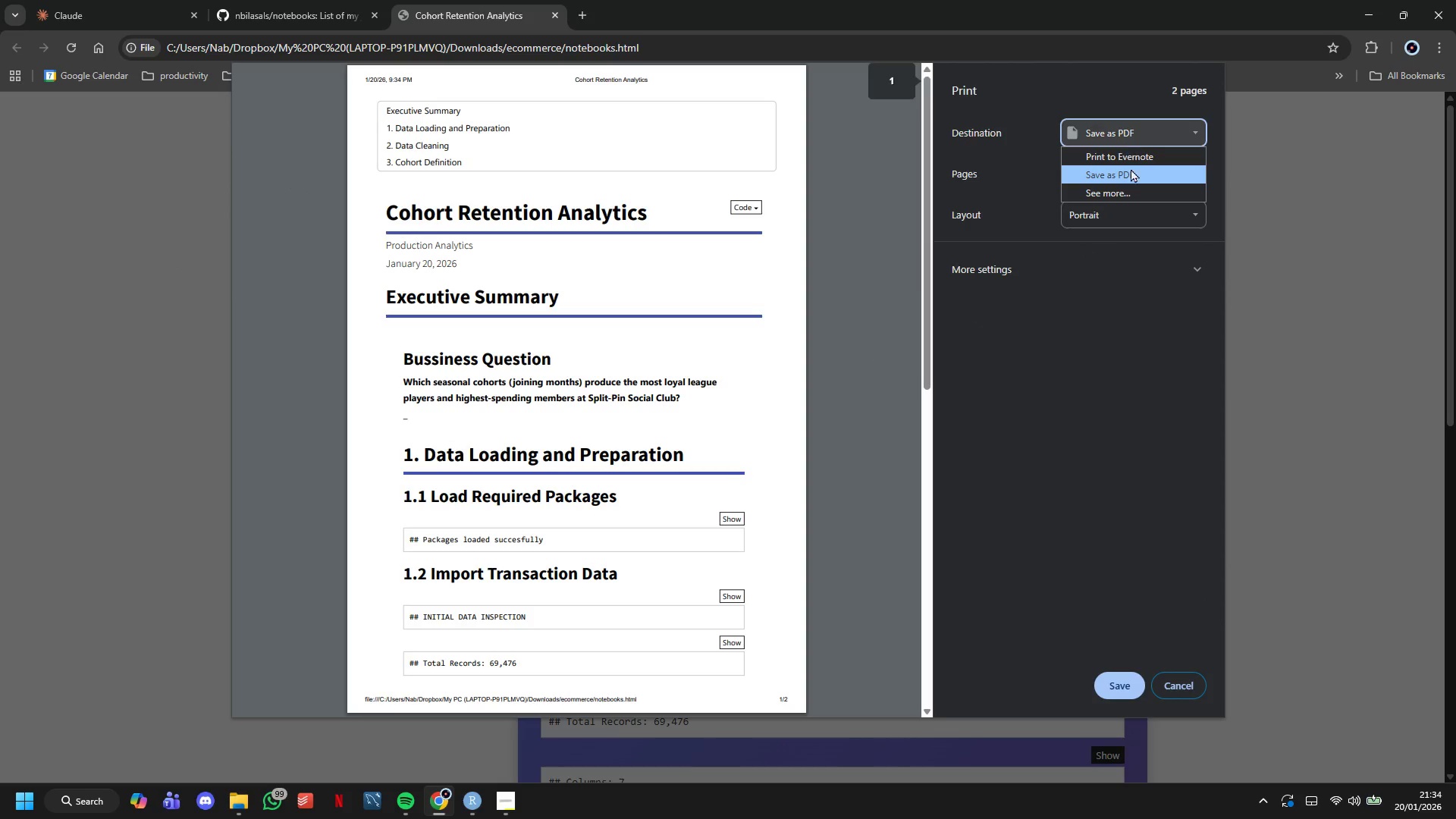 
left_click([1131, 193])
 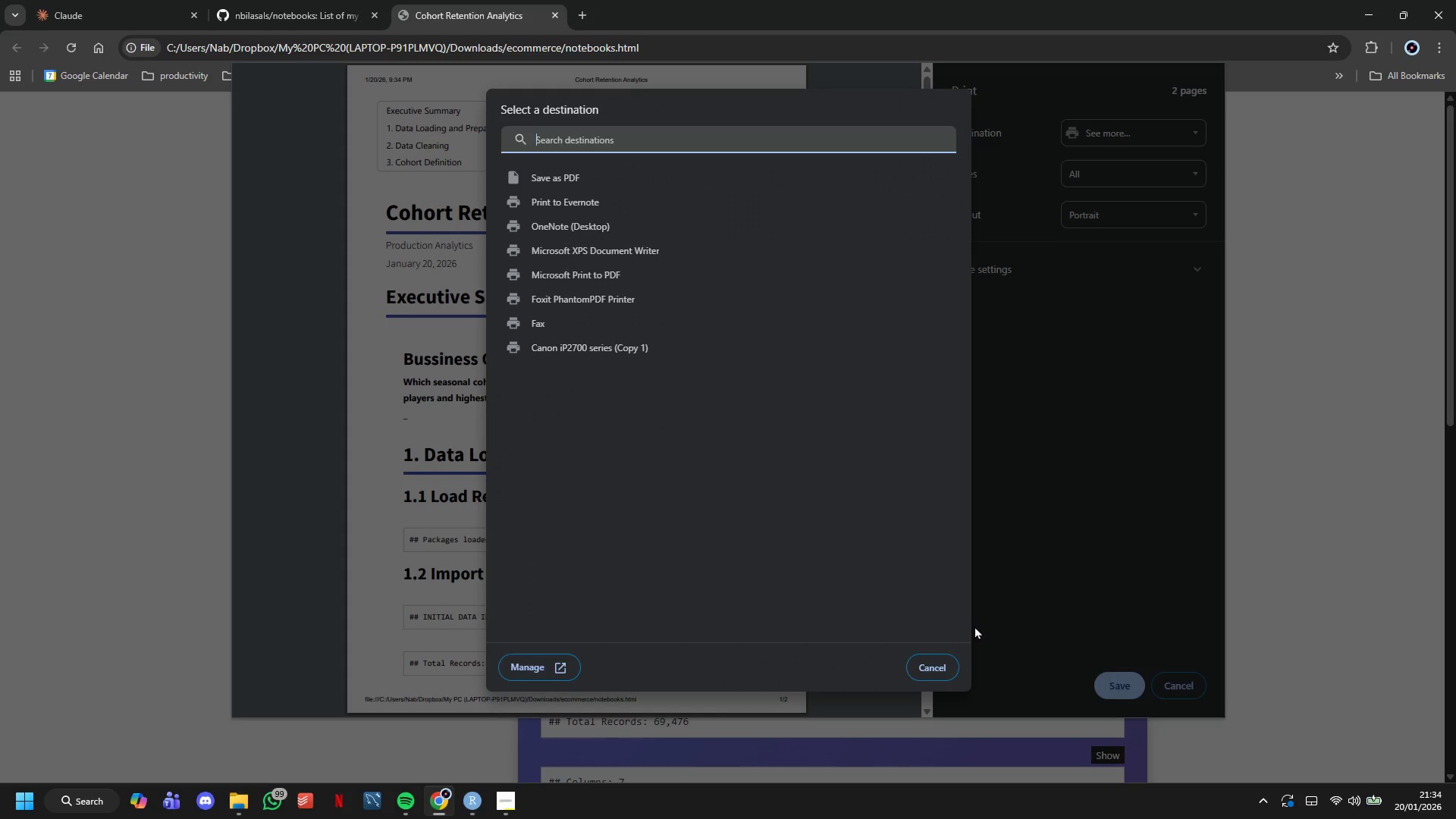 
left_click_drag(start_coordinate=[944, 671], to_coordinate=[940, 671])